 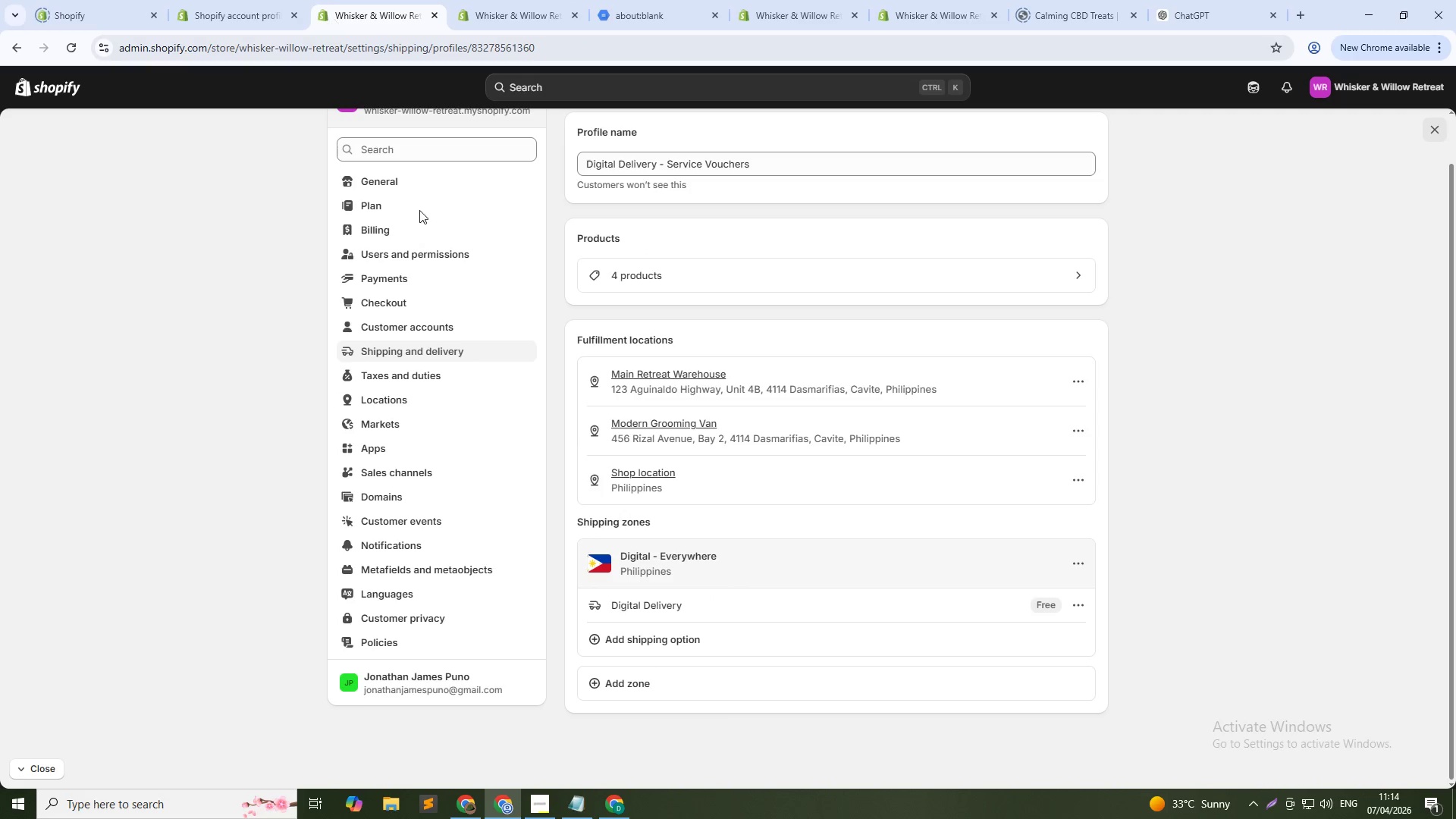 
left_click([767, 0])
 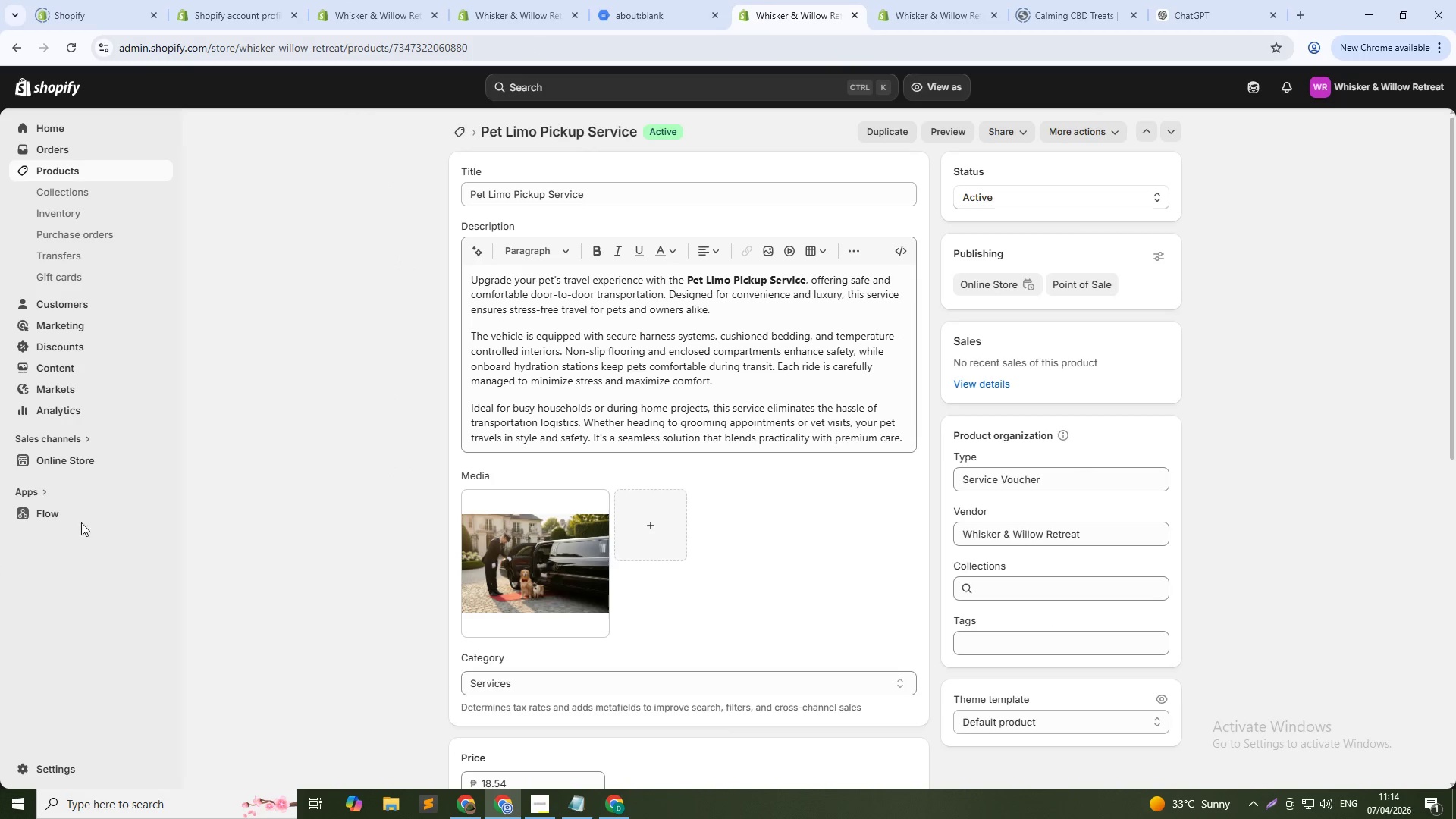 
left_click([37, 488])
 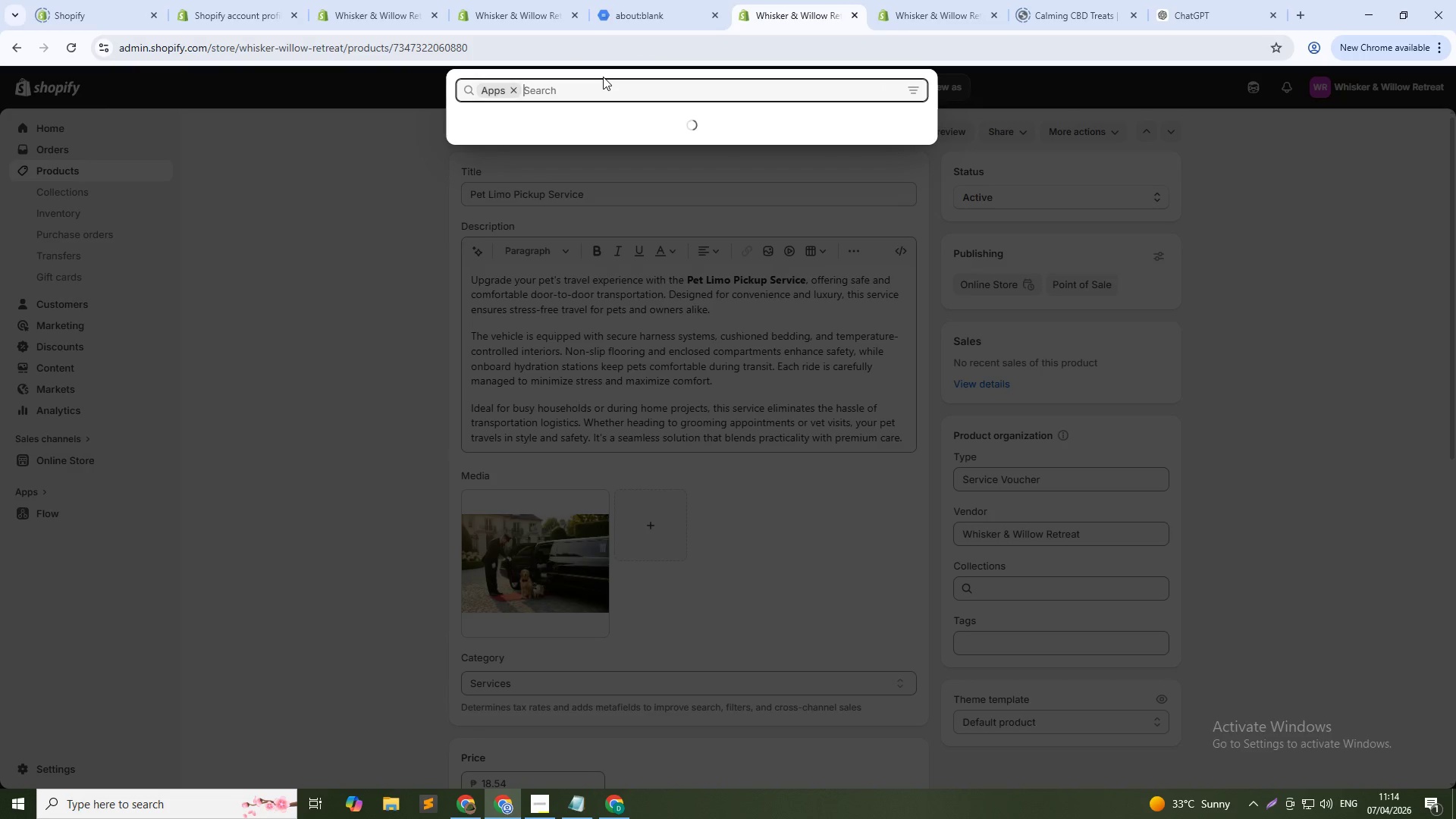 
type(Dii)
key(Backspace)
type(gital)
 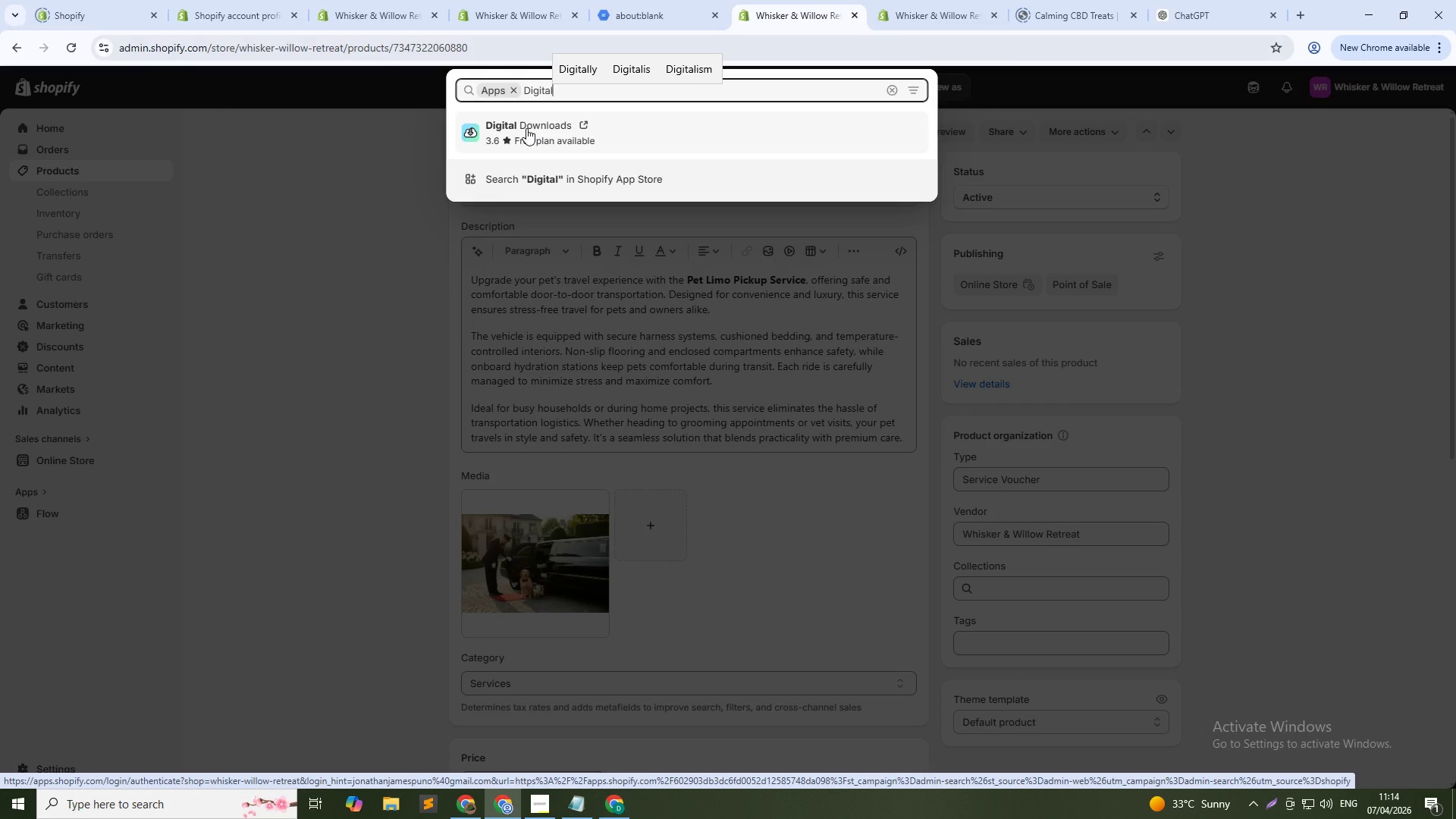 
wait(6.0)
 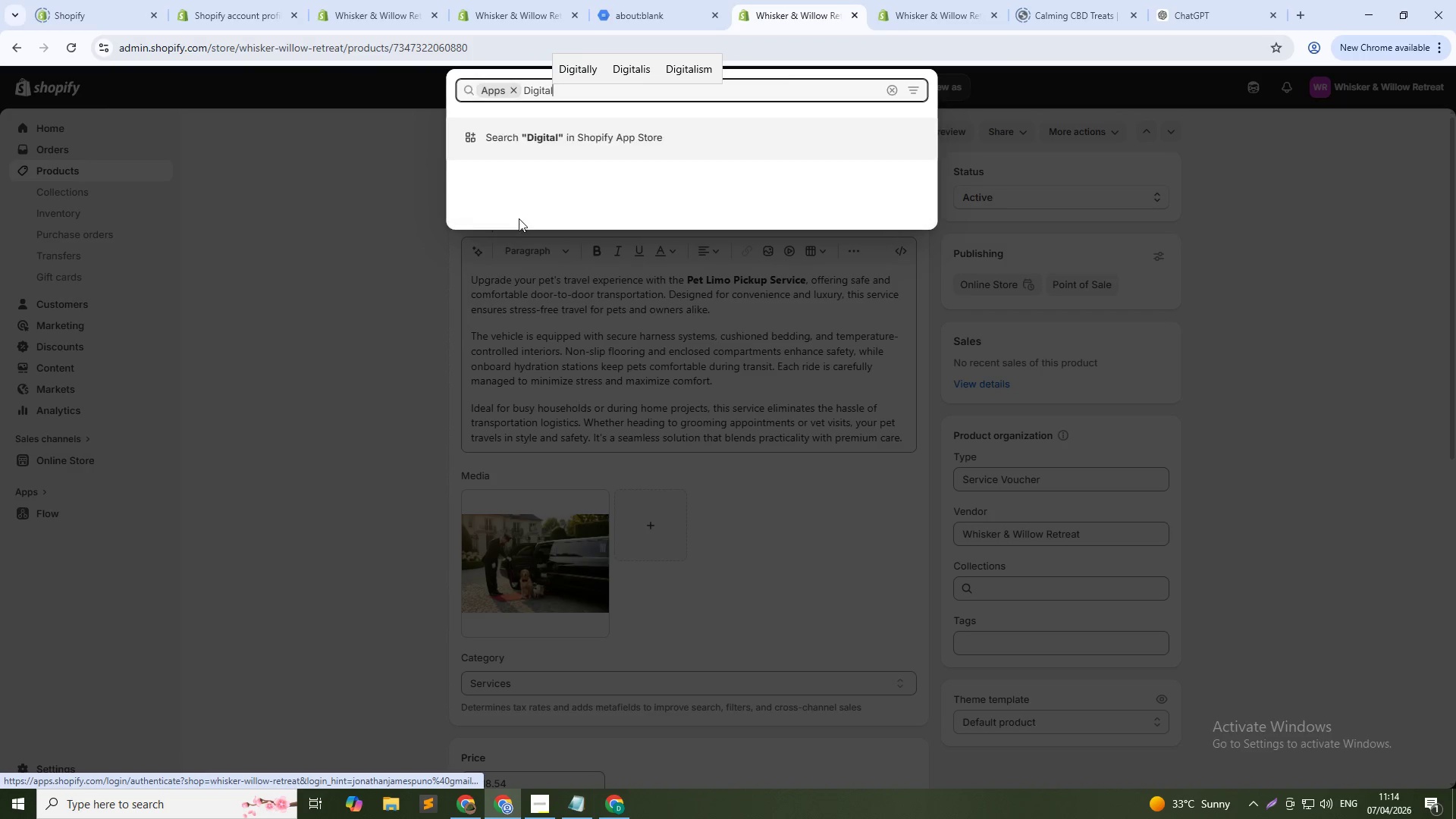 
left_click([526, 128])
 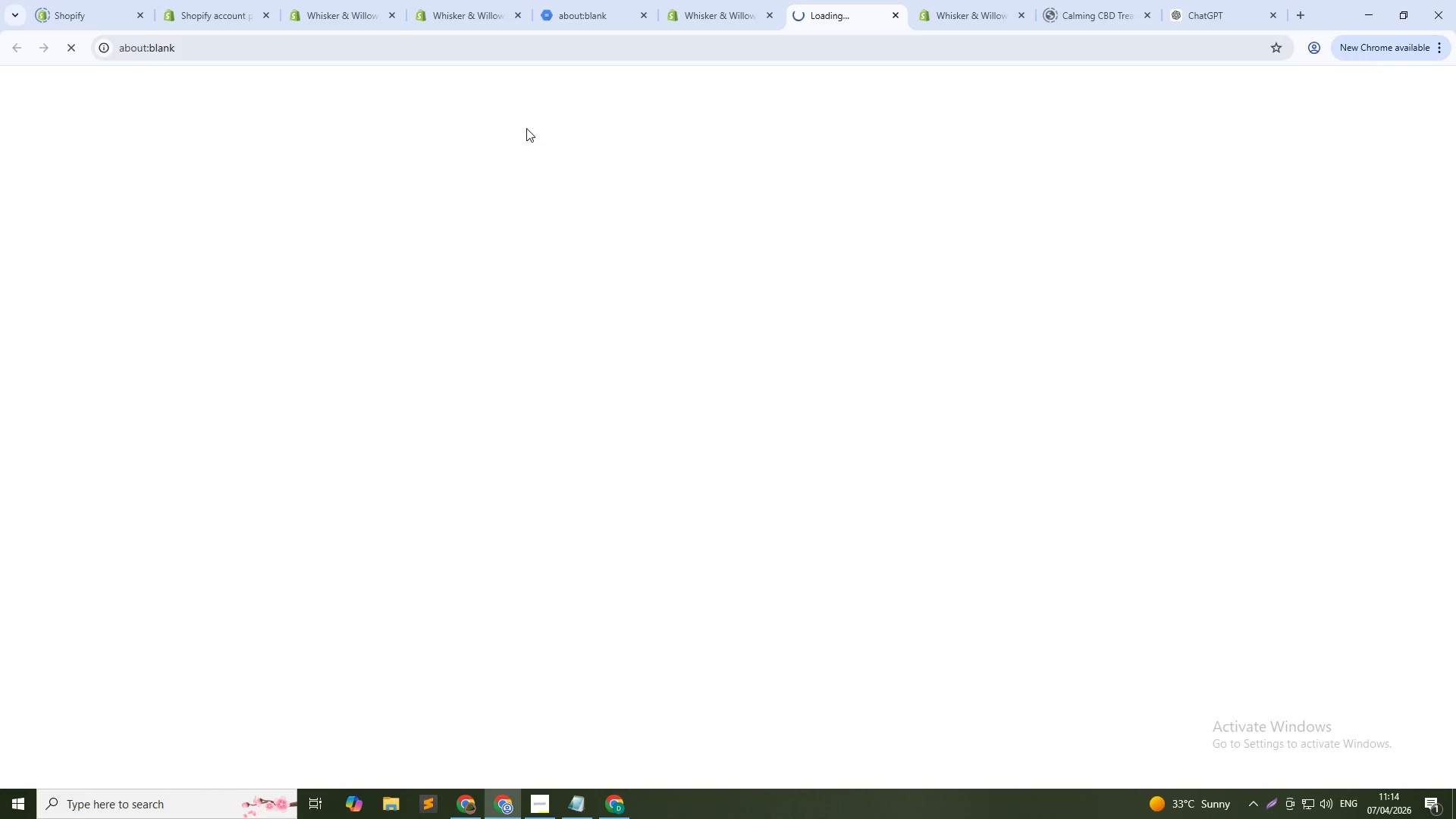 
mouse_move([461, 226])
 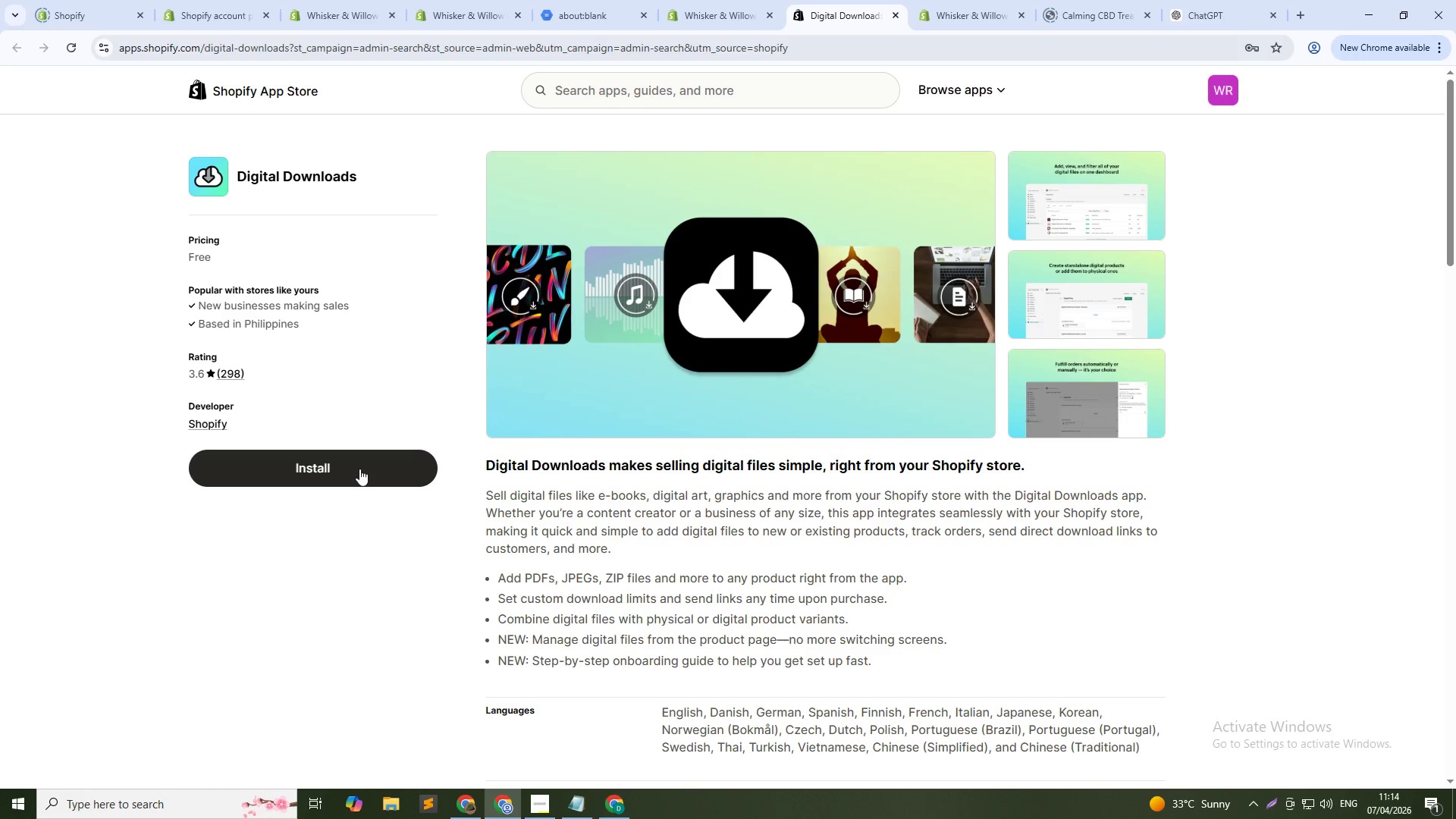 
wait(7.98)
 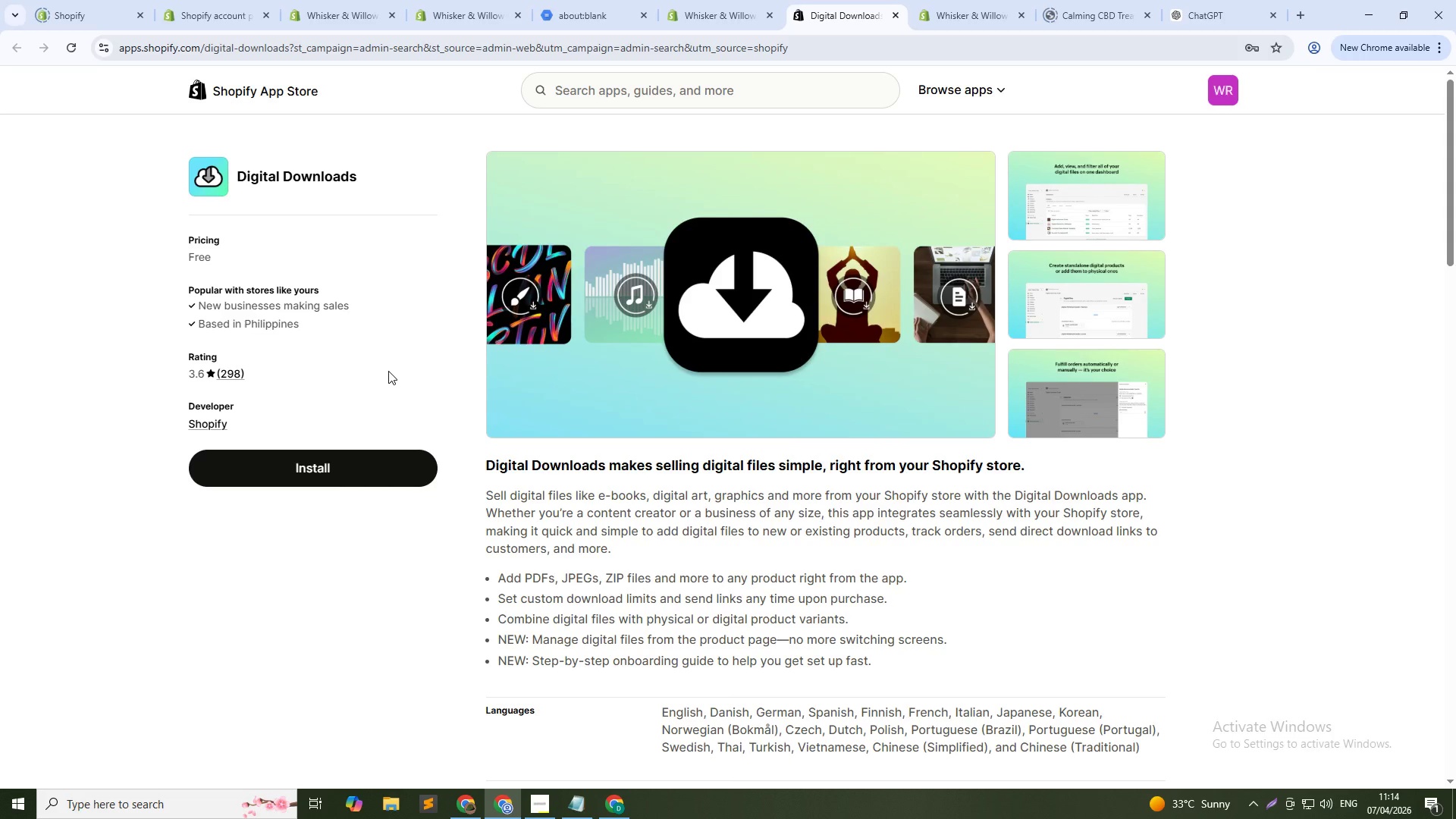 
left_click([314, 469])
 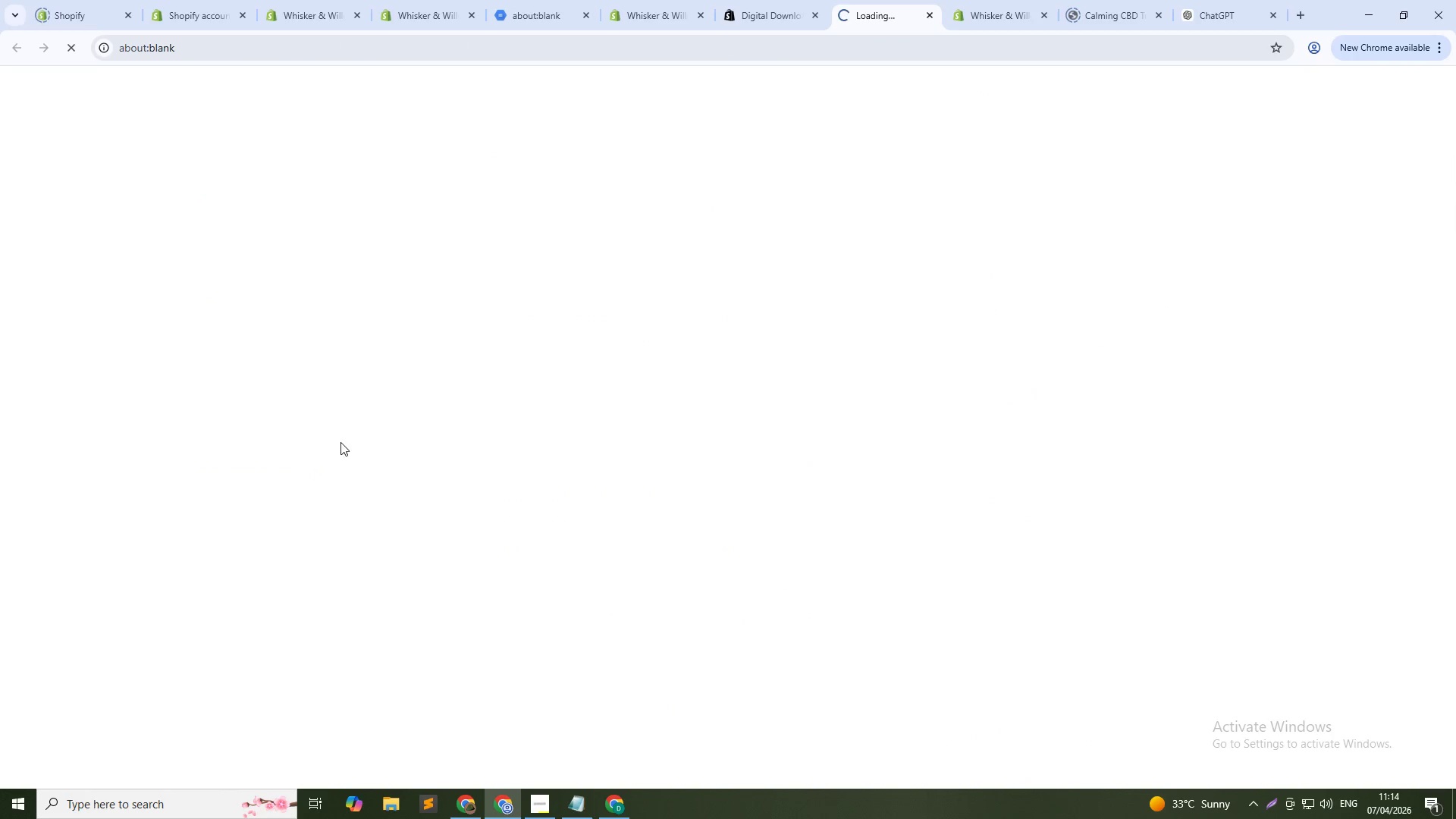 
mouse_move([736, 56])
 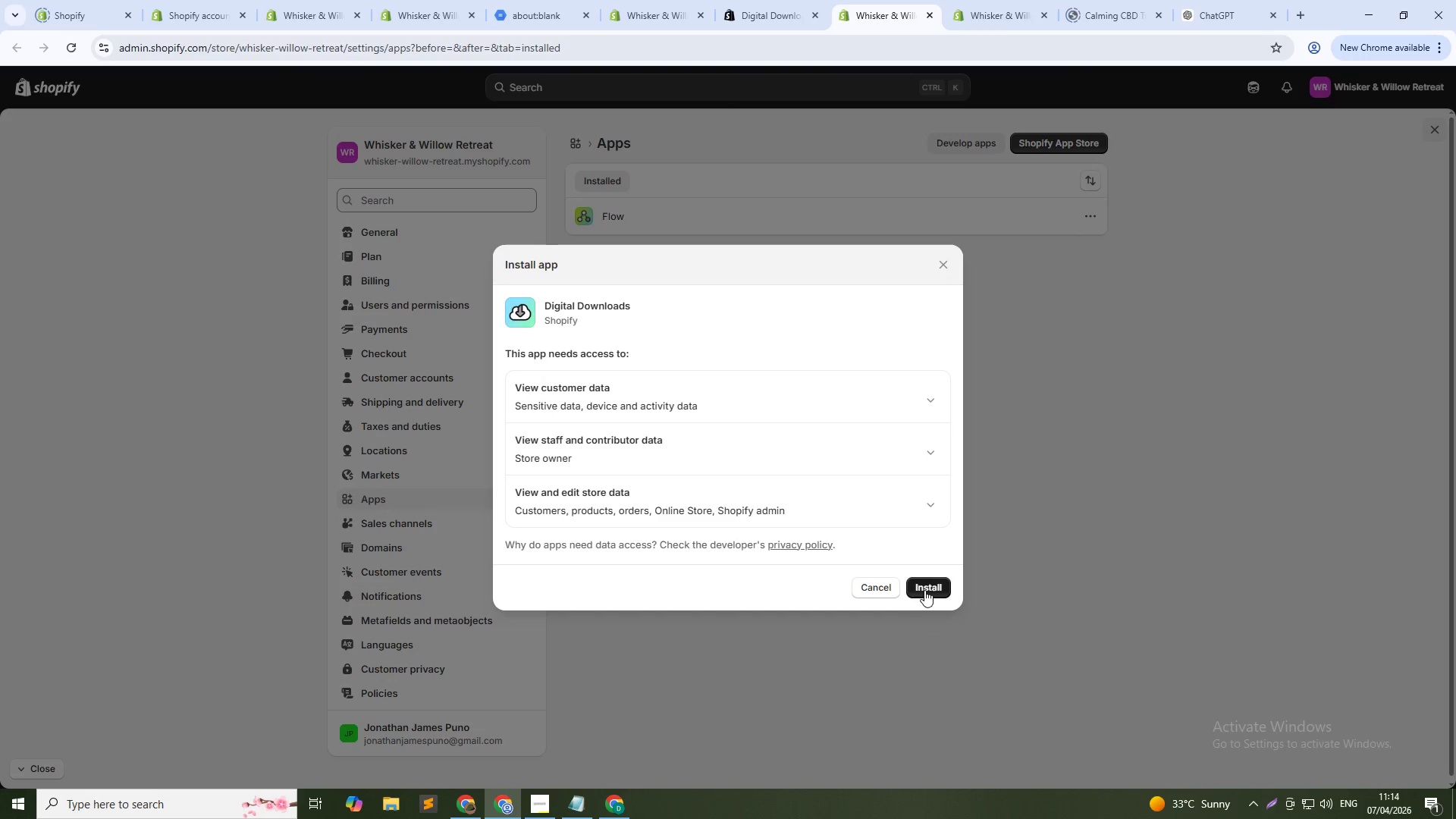 
left_click([922, 596])
 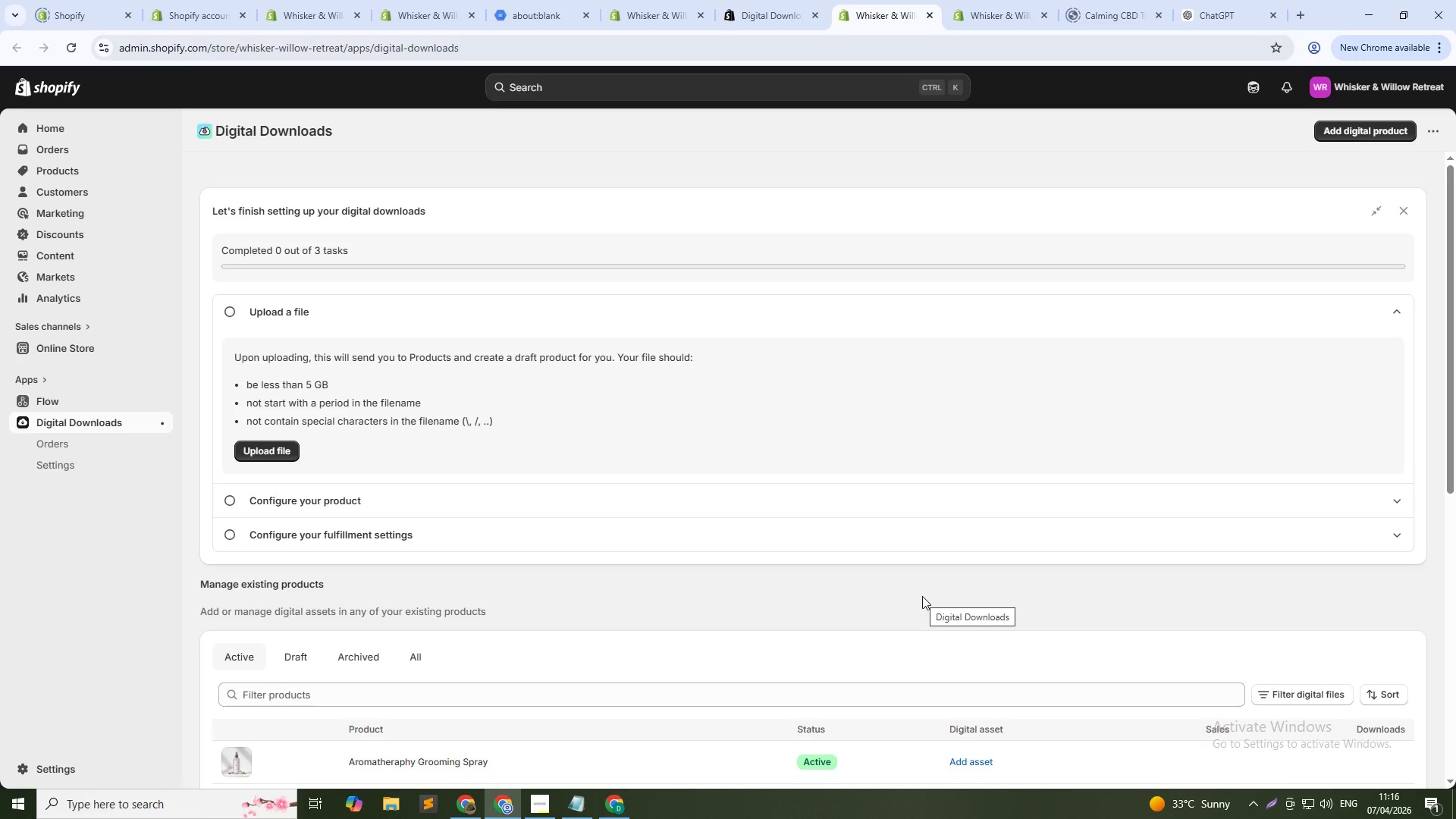 
wait(82.94)
 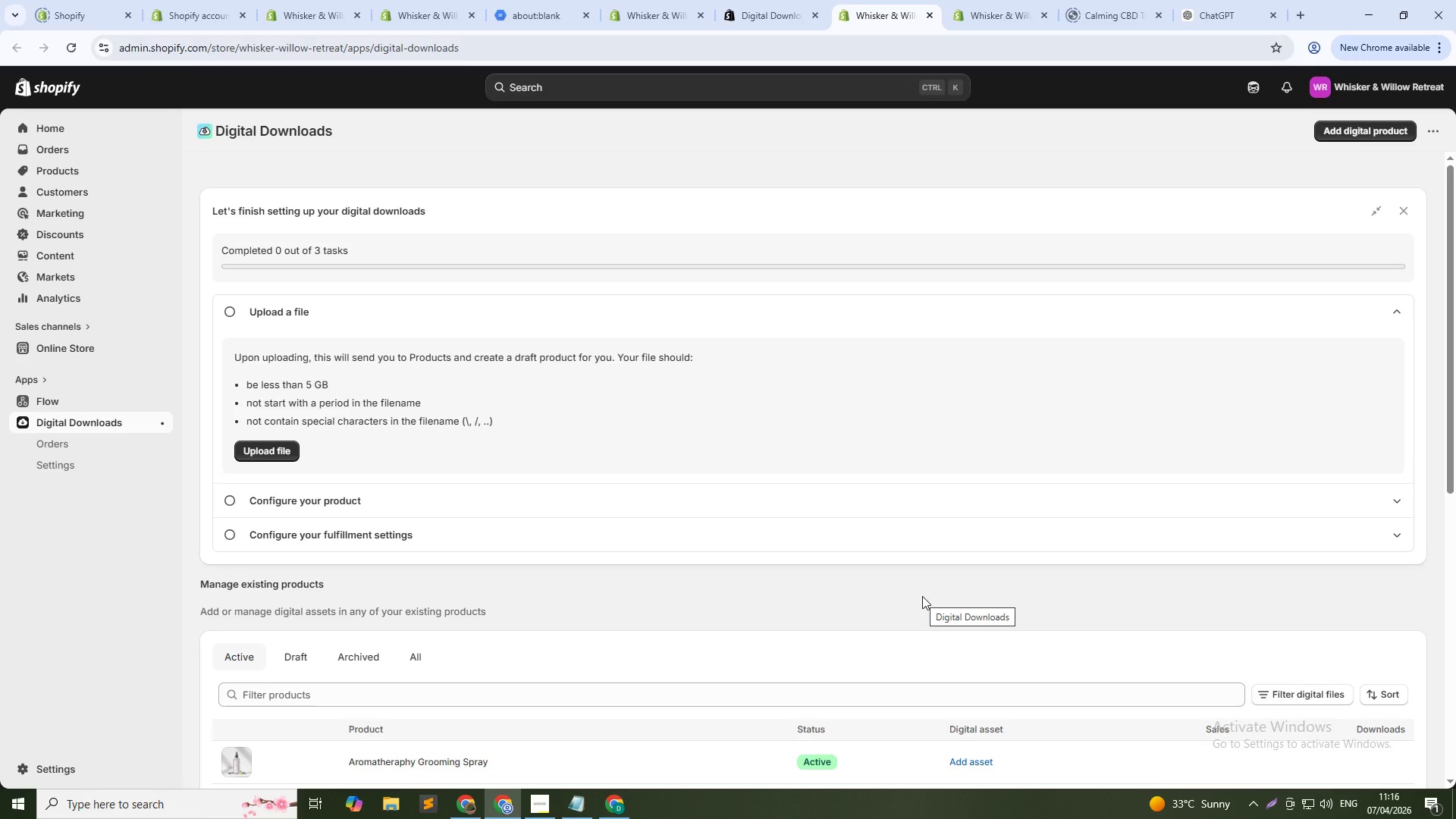 
scroll: coordinate [507, 456], scroll_direction: down, amount: 5.0
 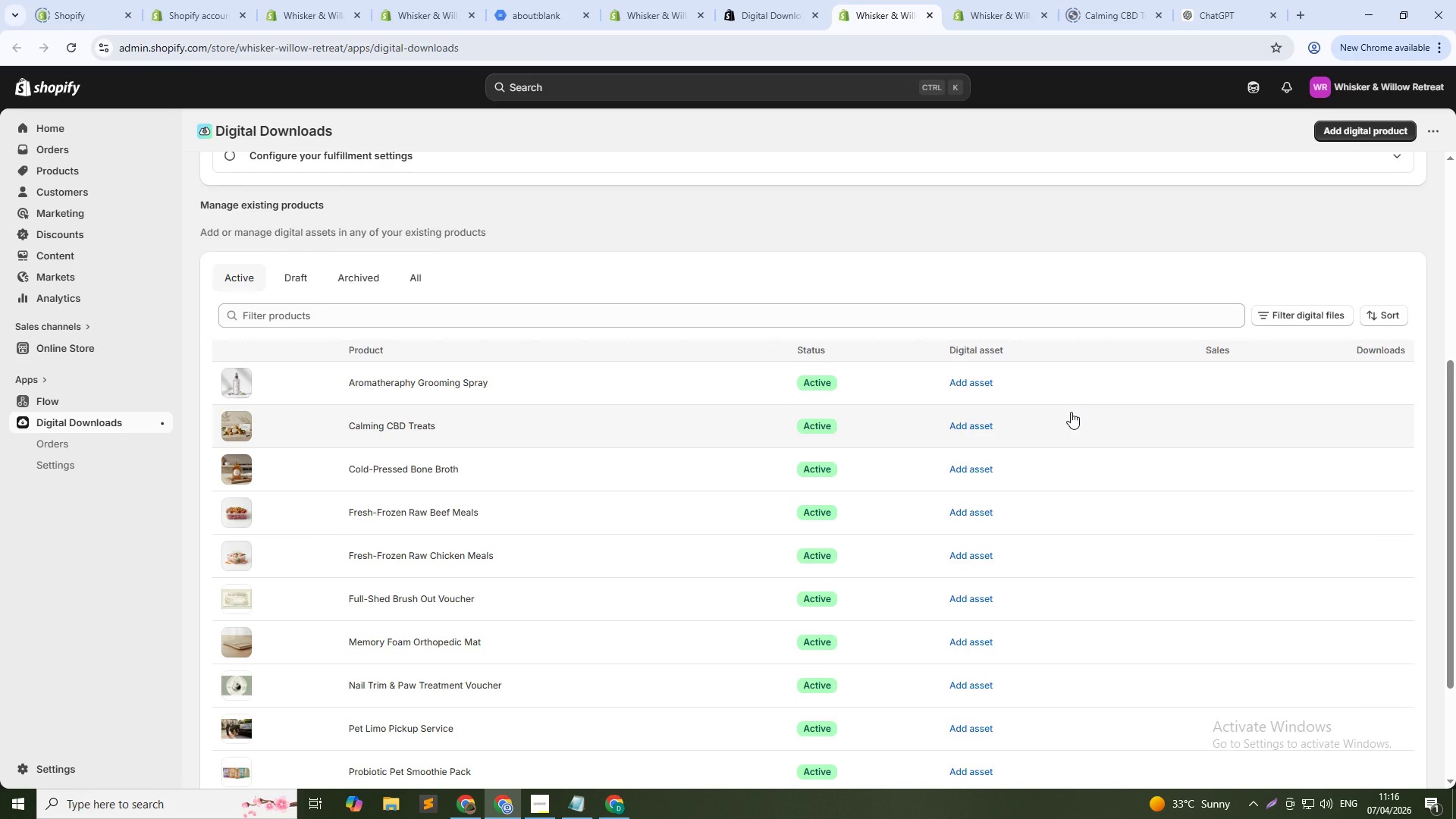 
wait(7.97)
 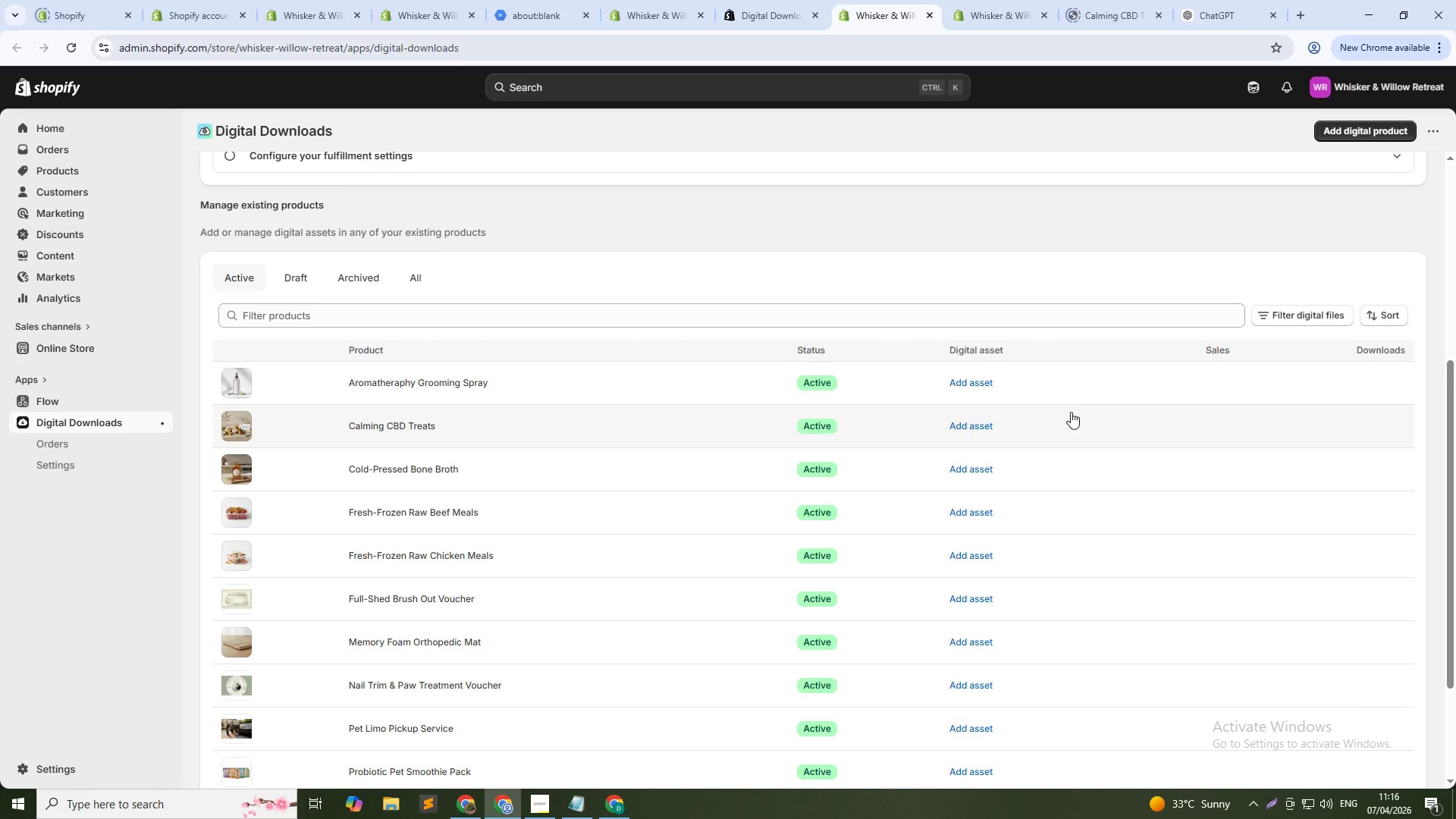 
scroll: coordinate [808, 206], scroll_direction: up, amount: 5.0
 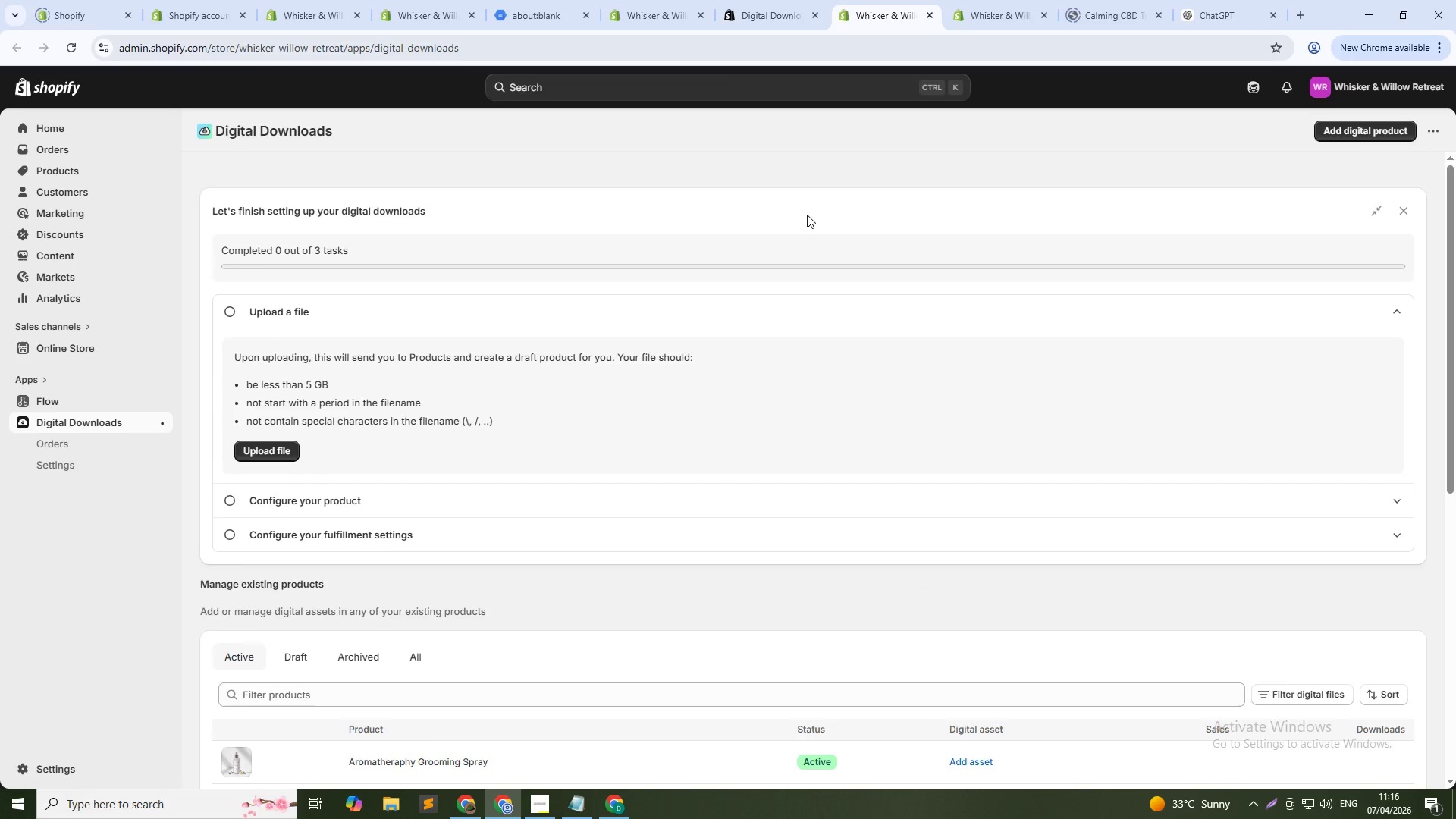 
scroll: coordinate [803, 228], scroll_direction: down, amount: 6.0
 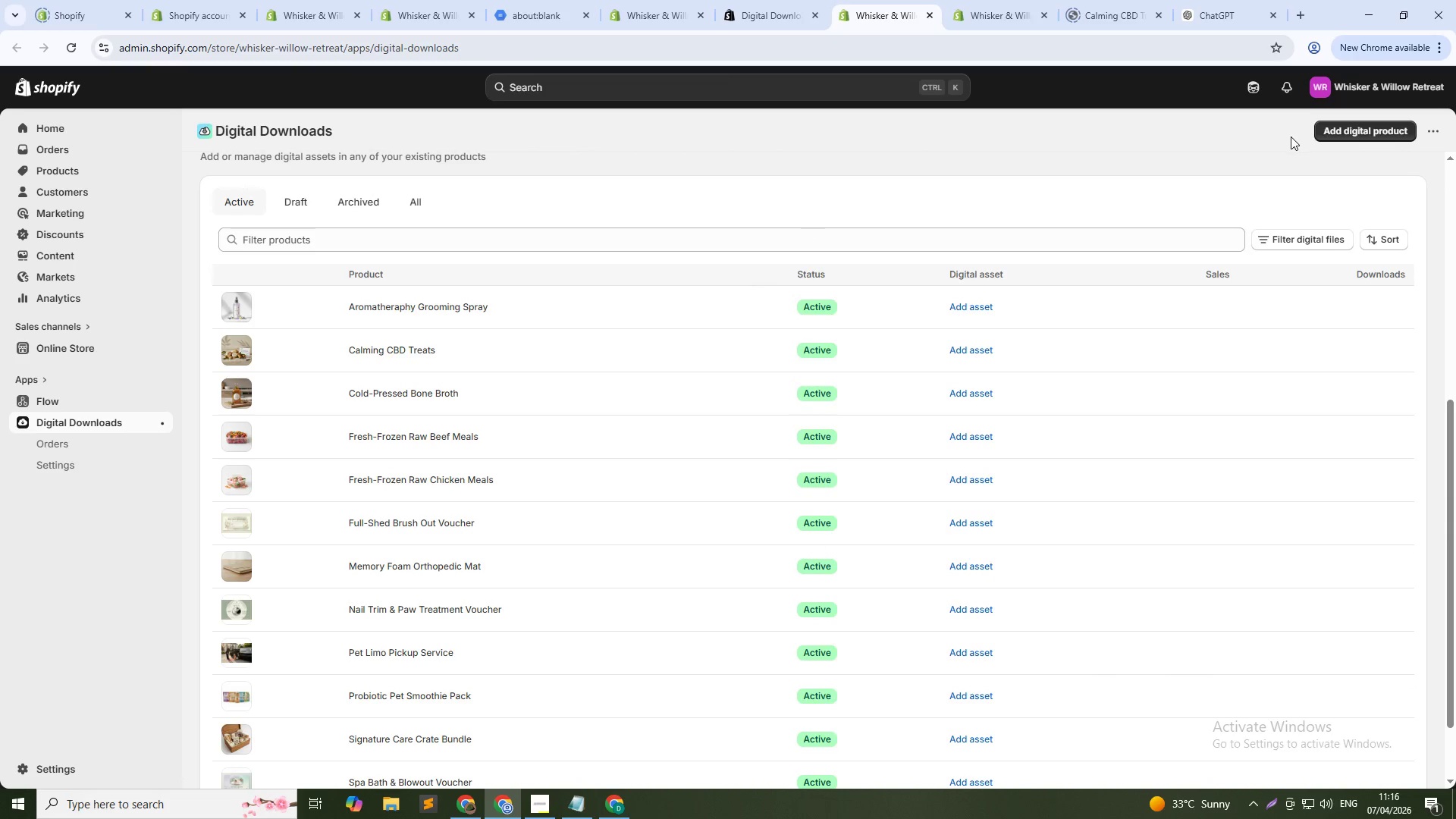 
left_click([1329, 136])
 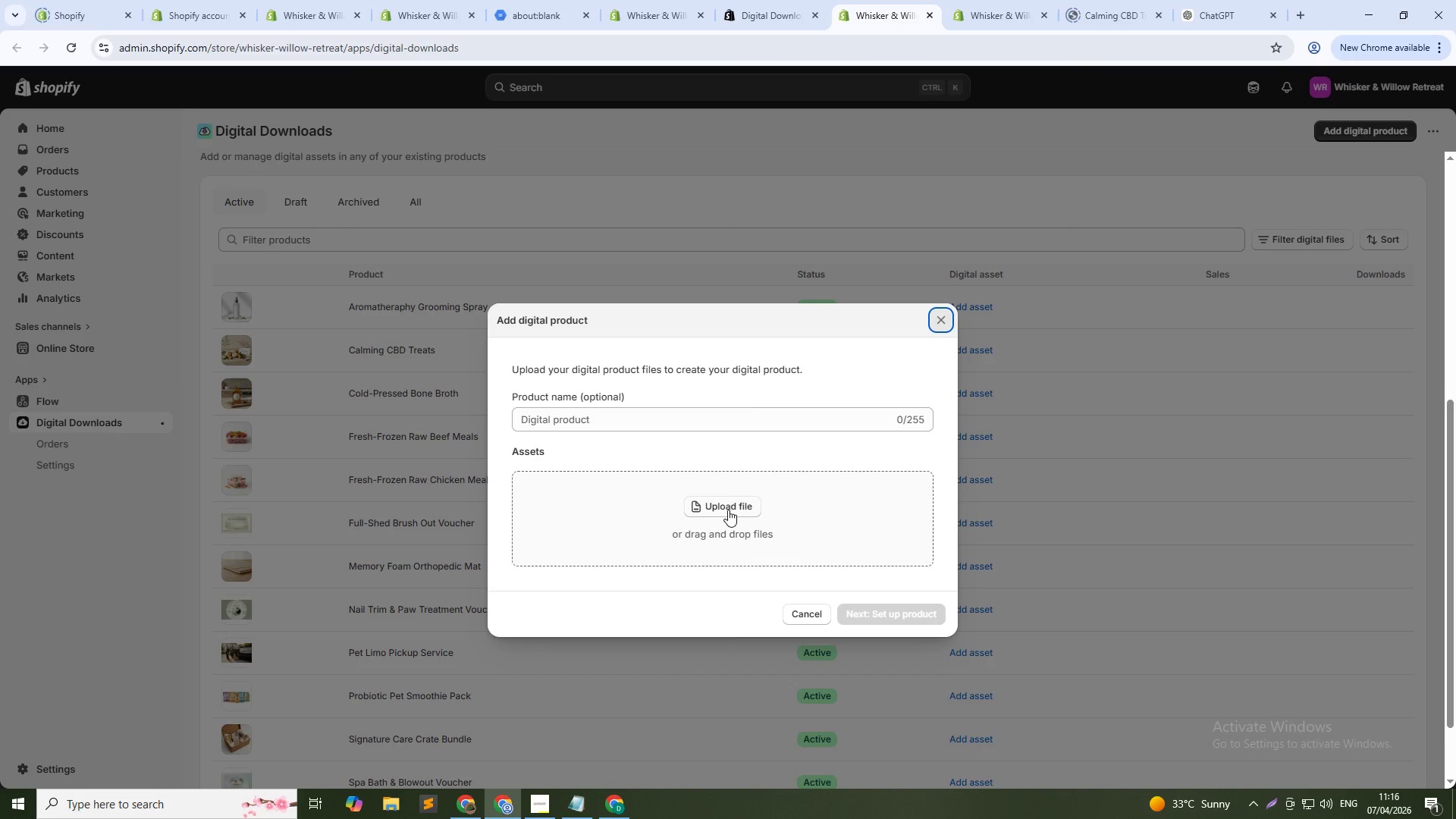 
left_click([824, 421])
 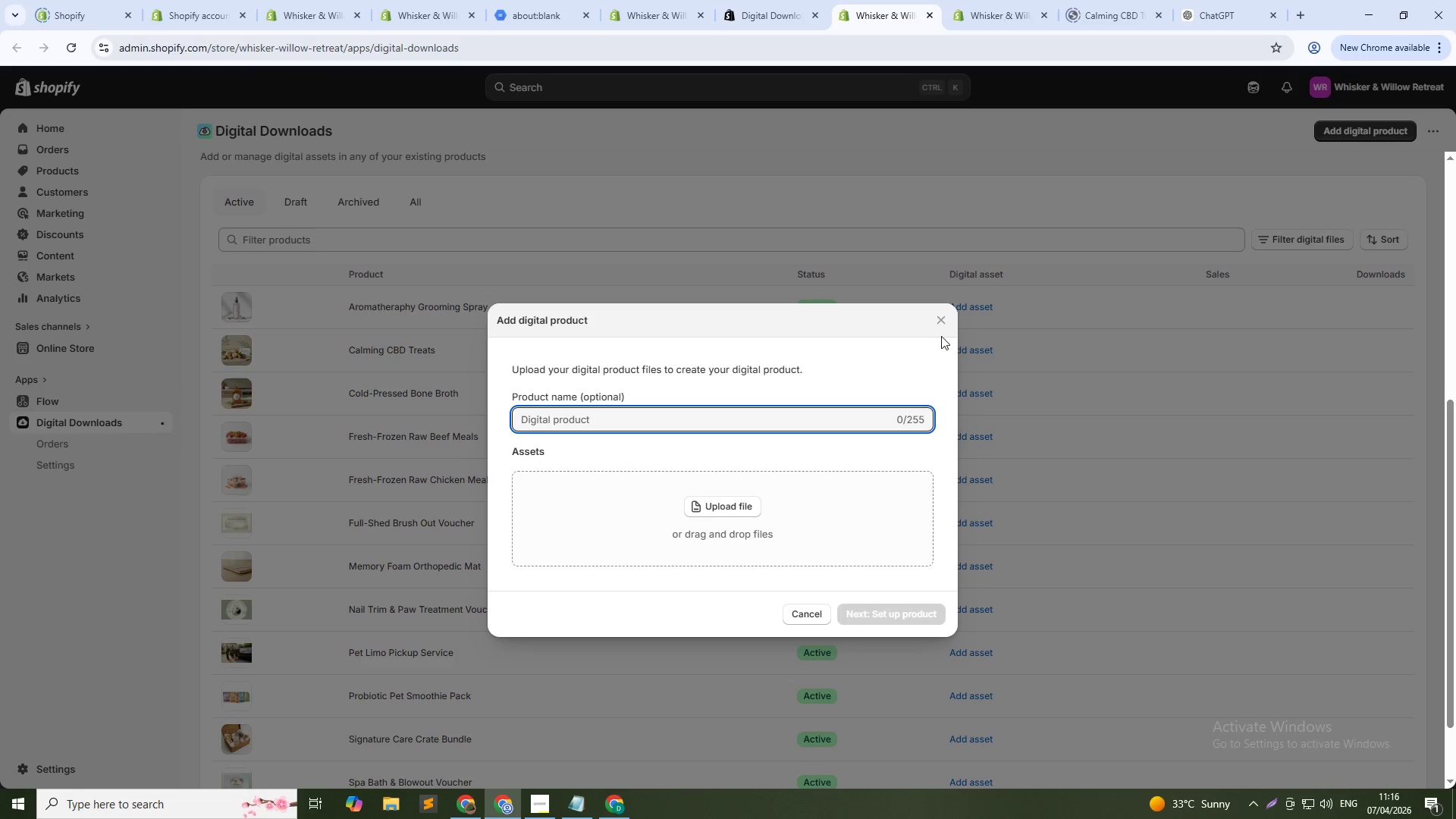 
left_click([940, 322])
 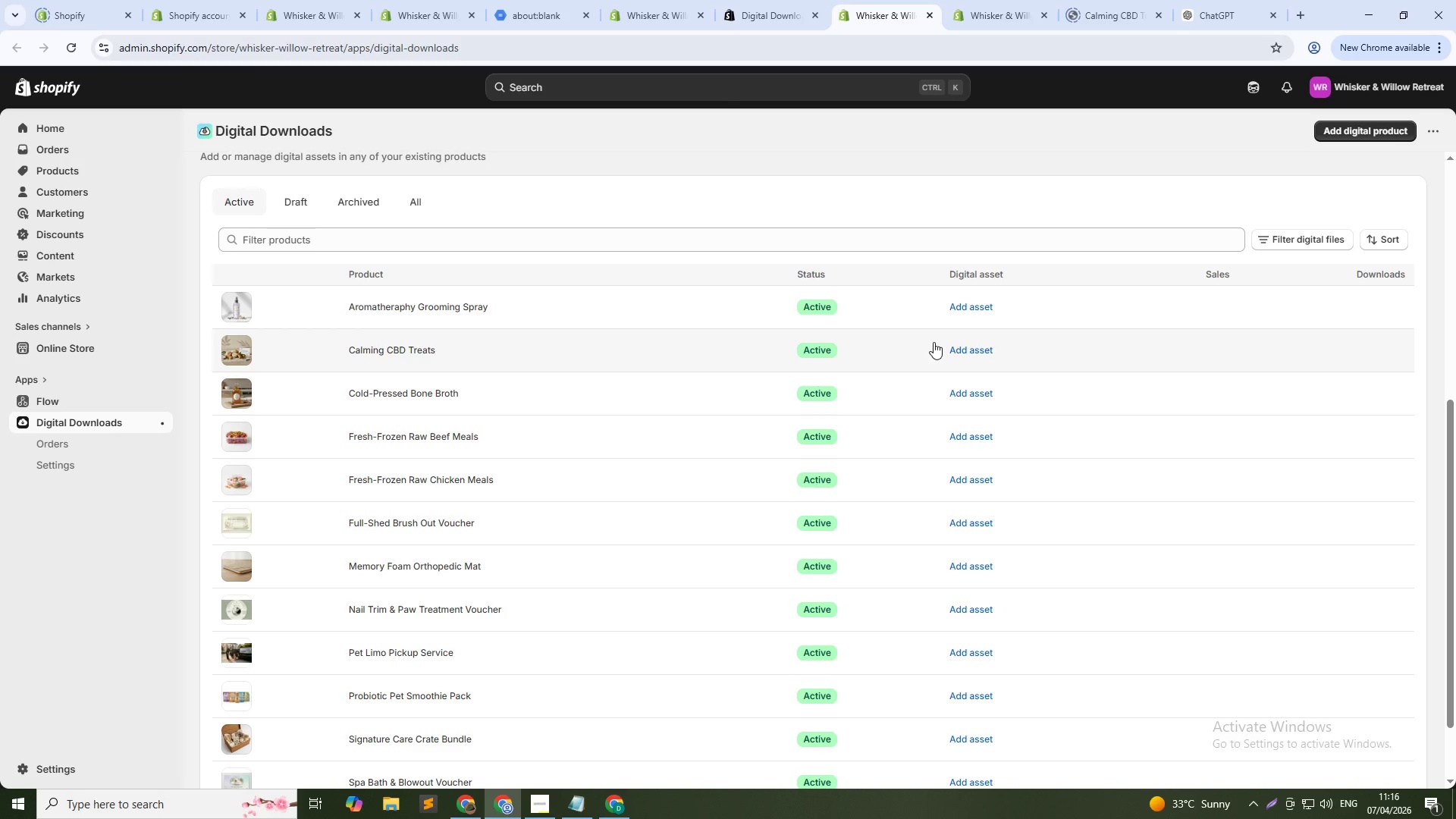 
wait(16.97)
 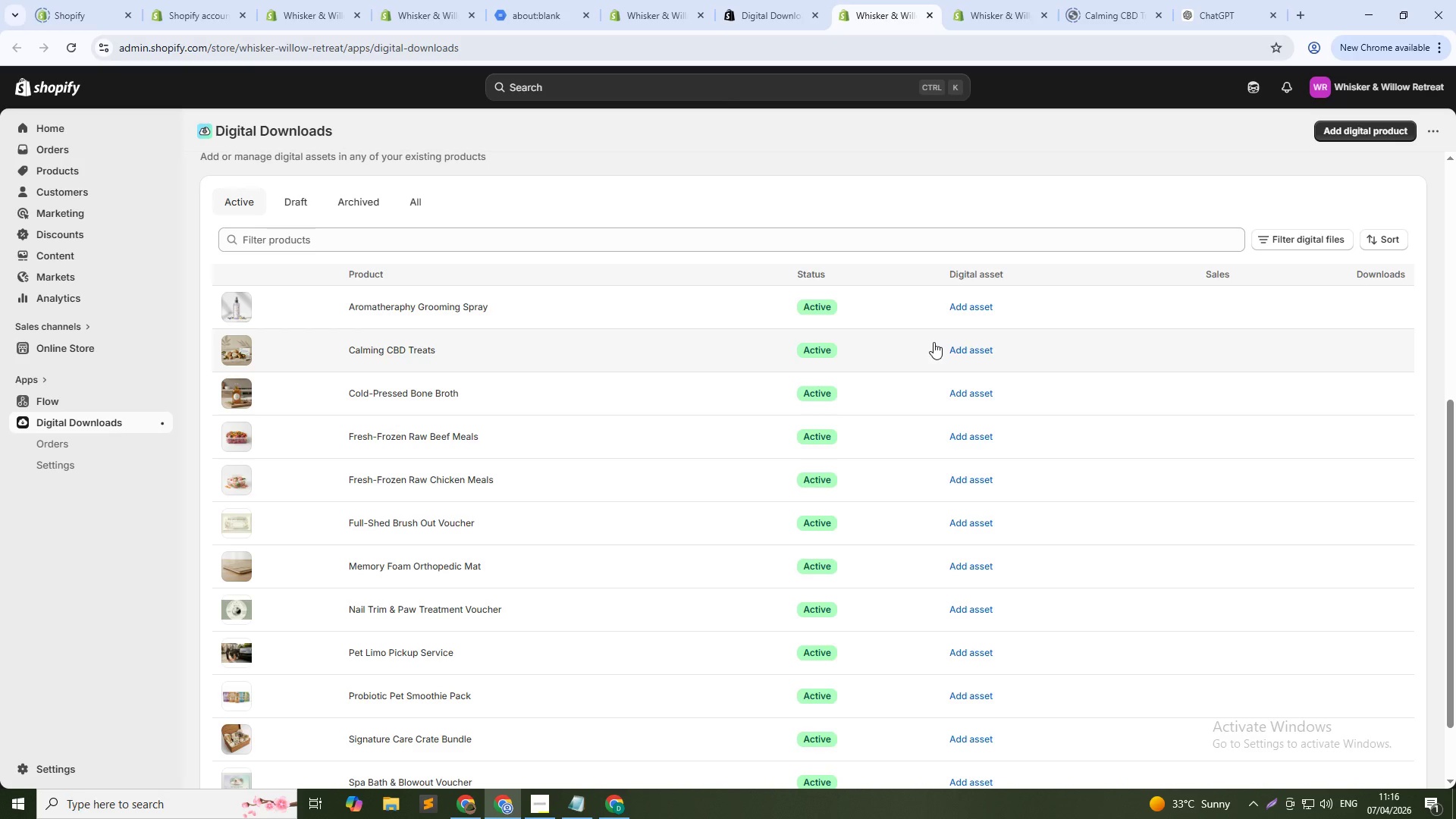 
scroll: coordinate [683, 591], scroll_direction: up, amount: 4.0
 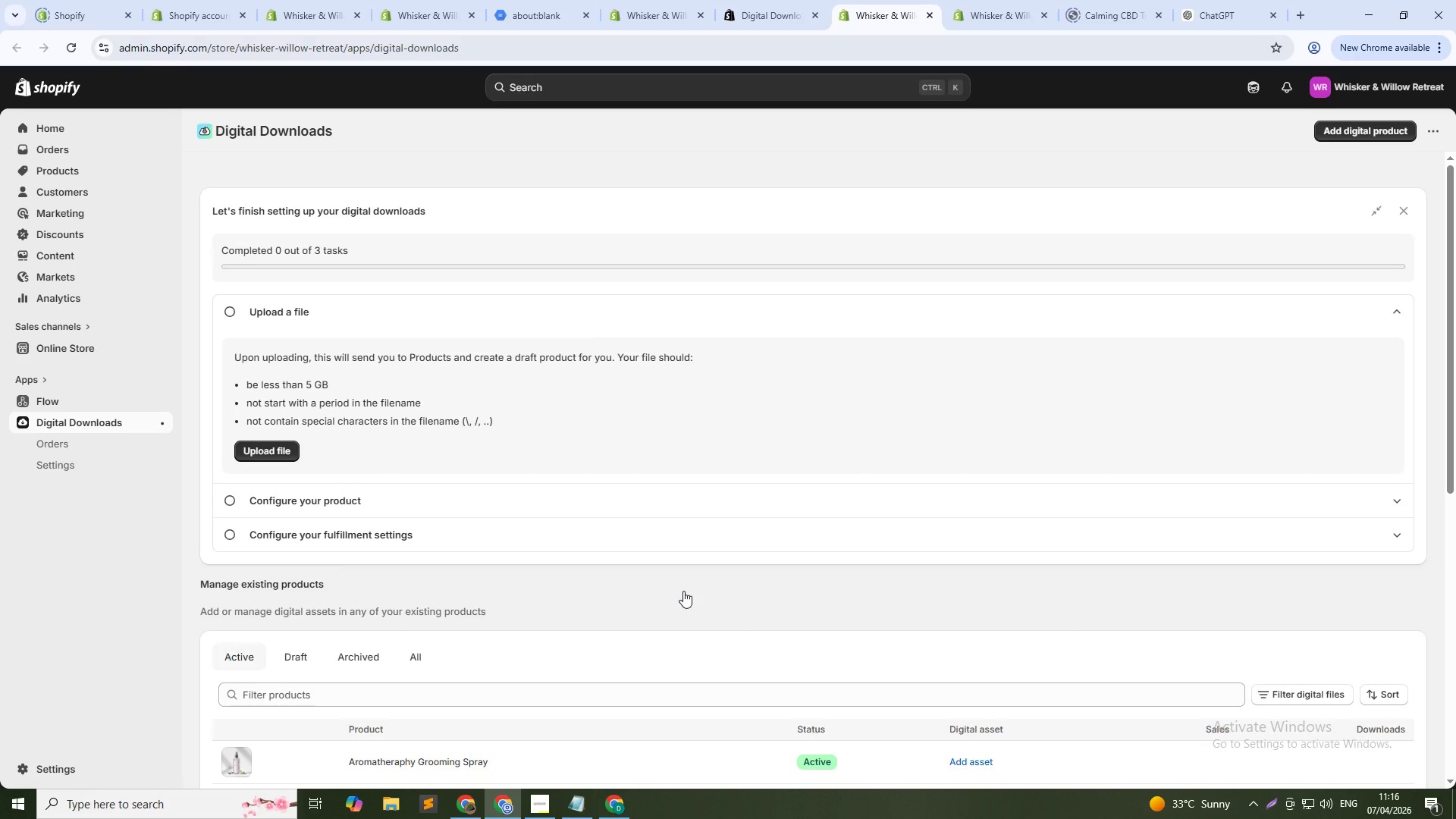 
wait(9.11)
 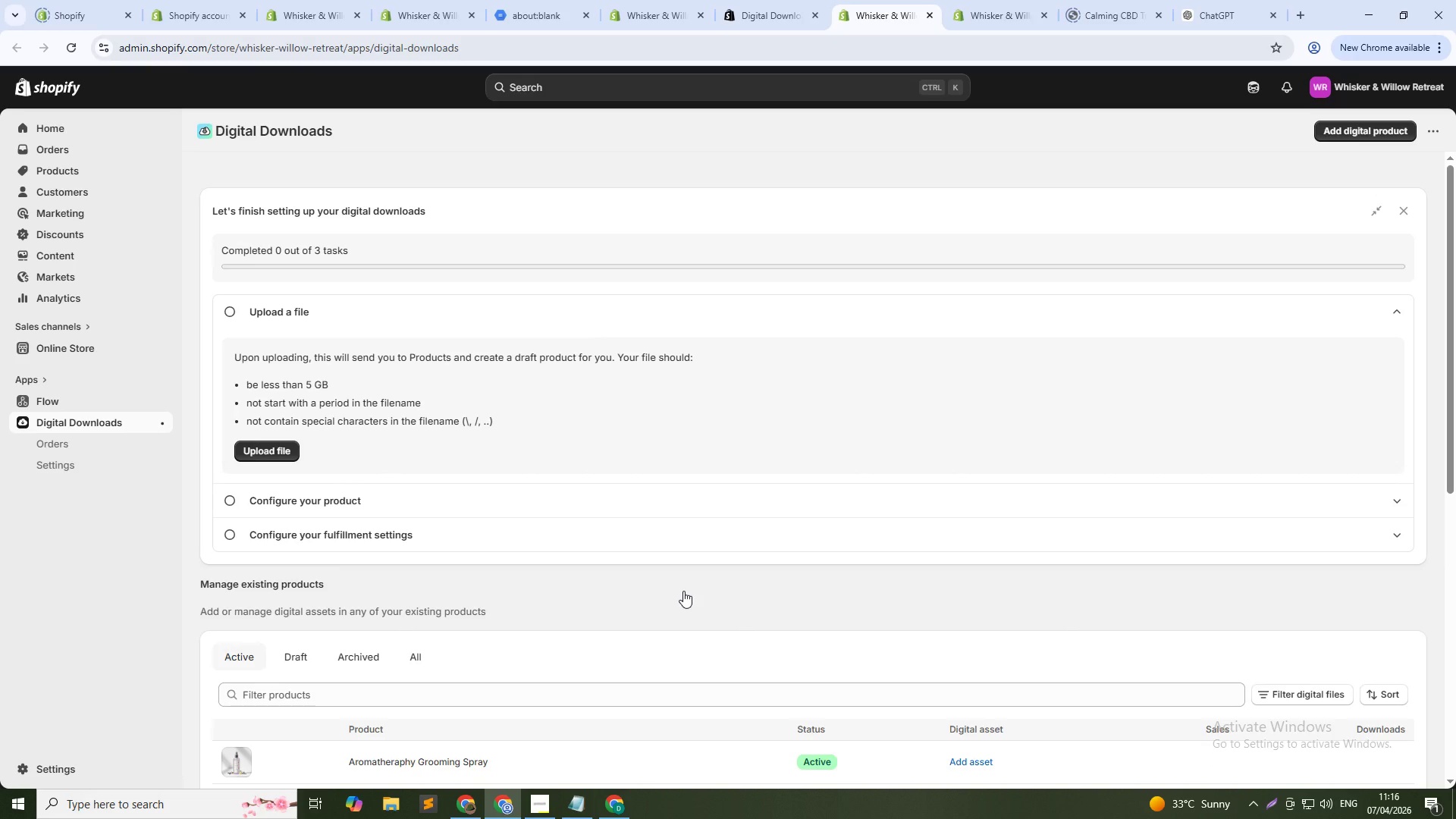 
left_click([277, 450])
 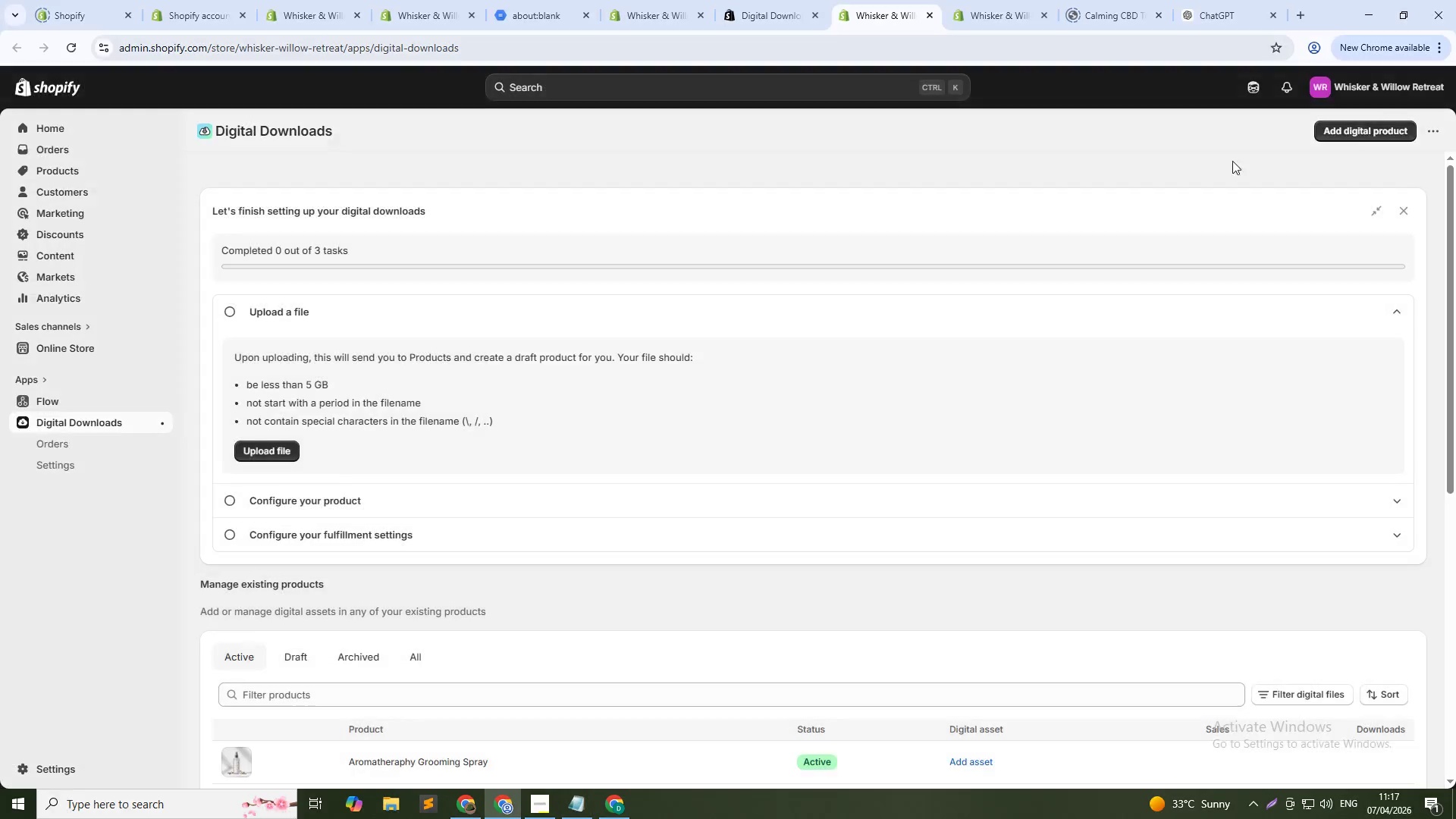 
left_click([1375, 129])
 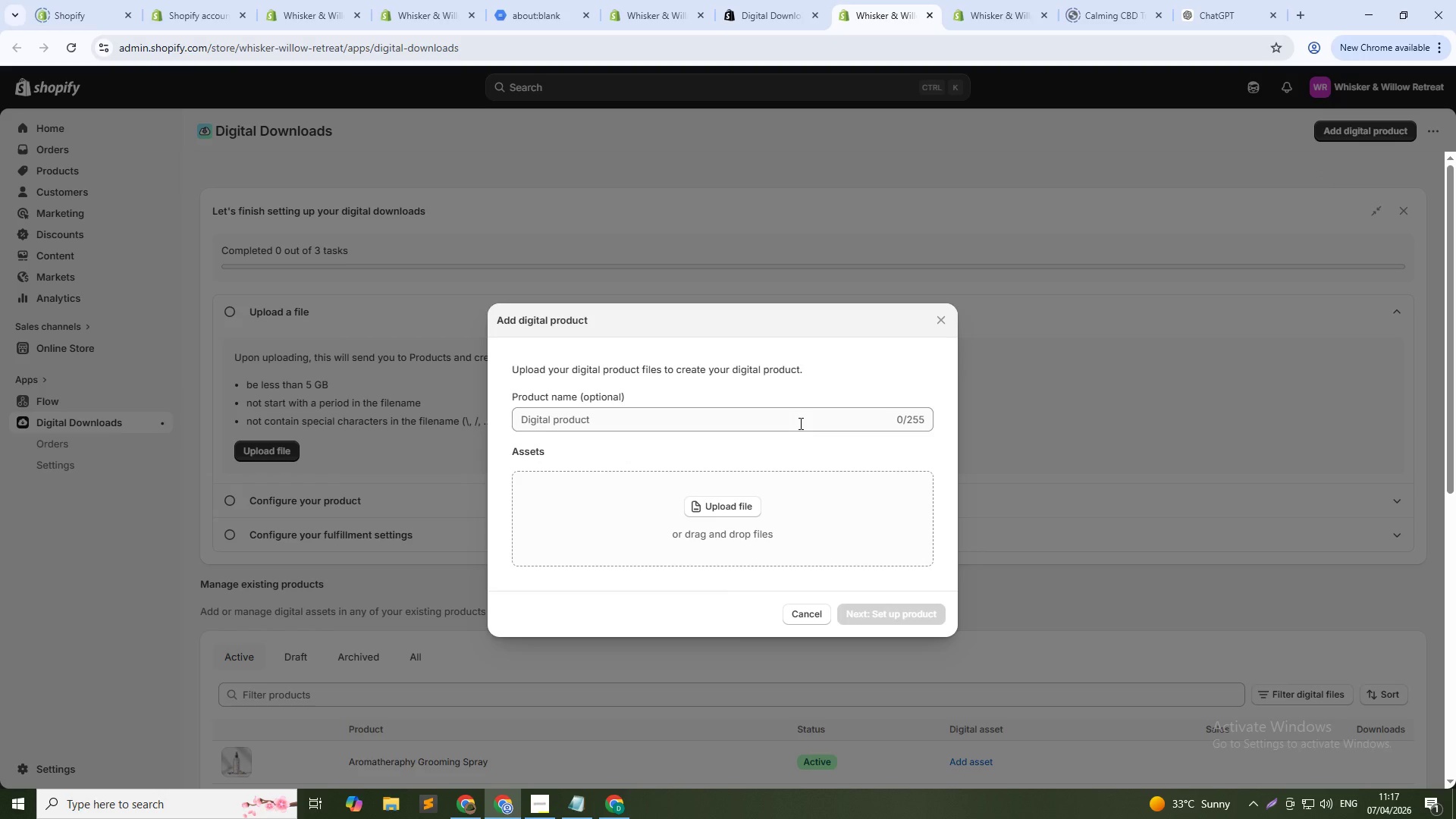 
left_click([721, 501])
 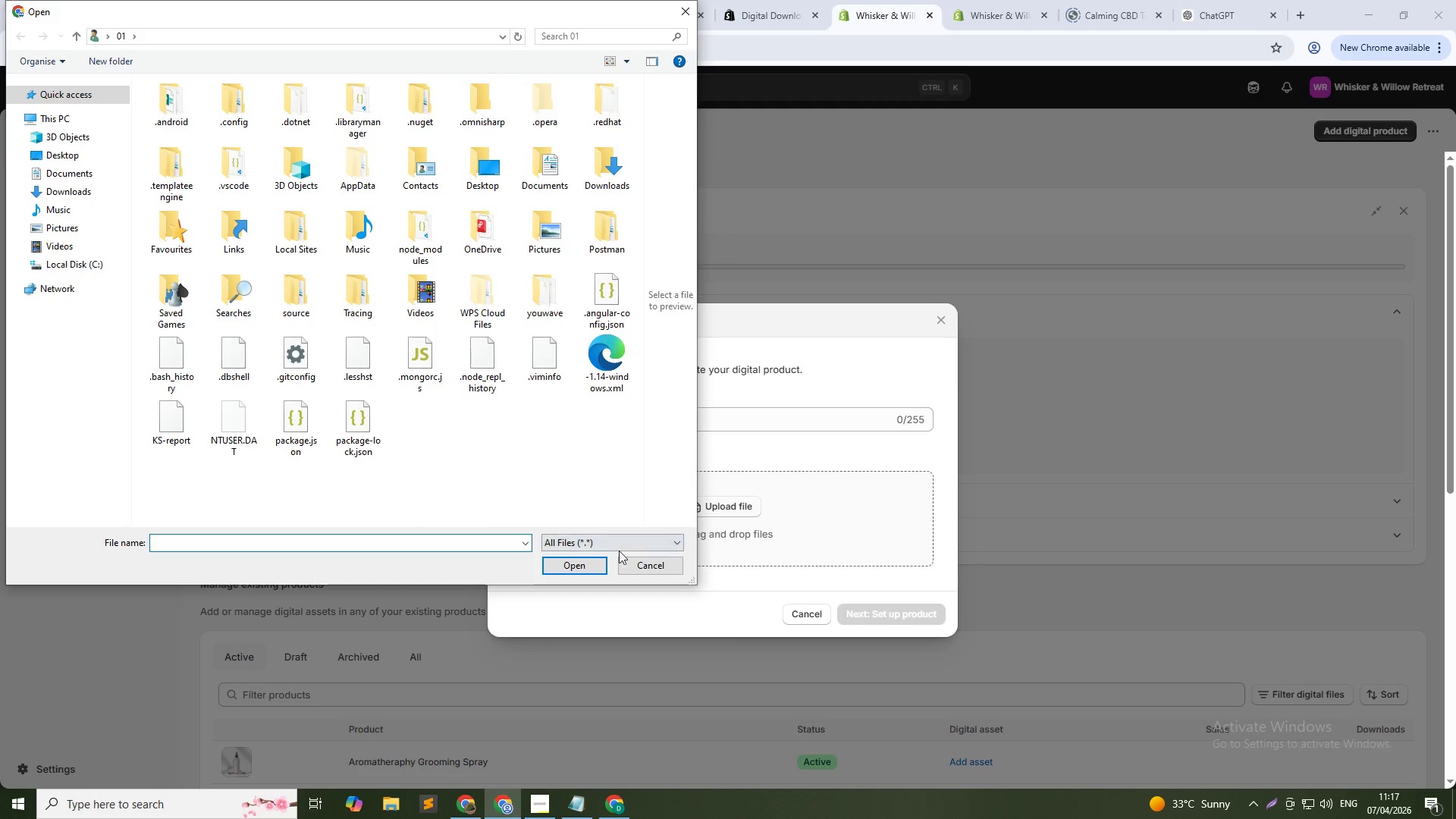 
left_click([635, 560])
 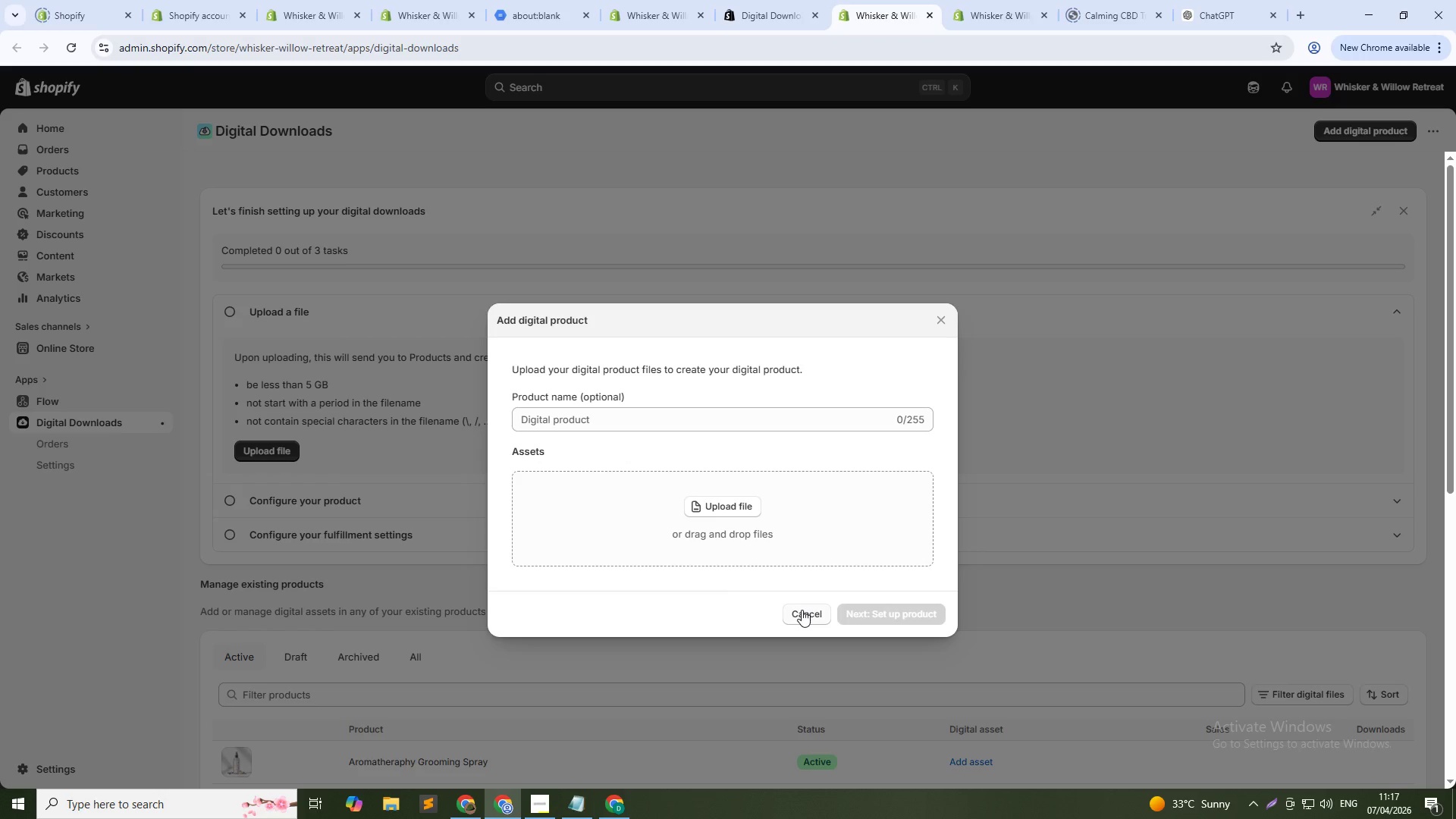 
left_click([806, 615])
 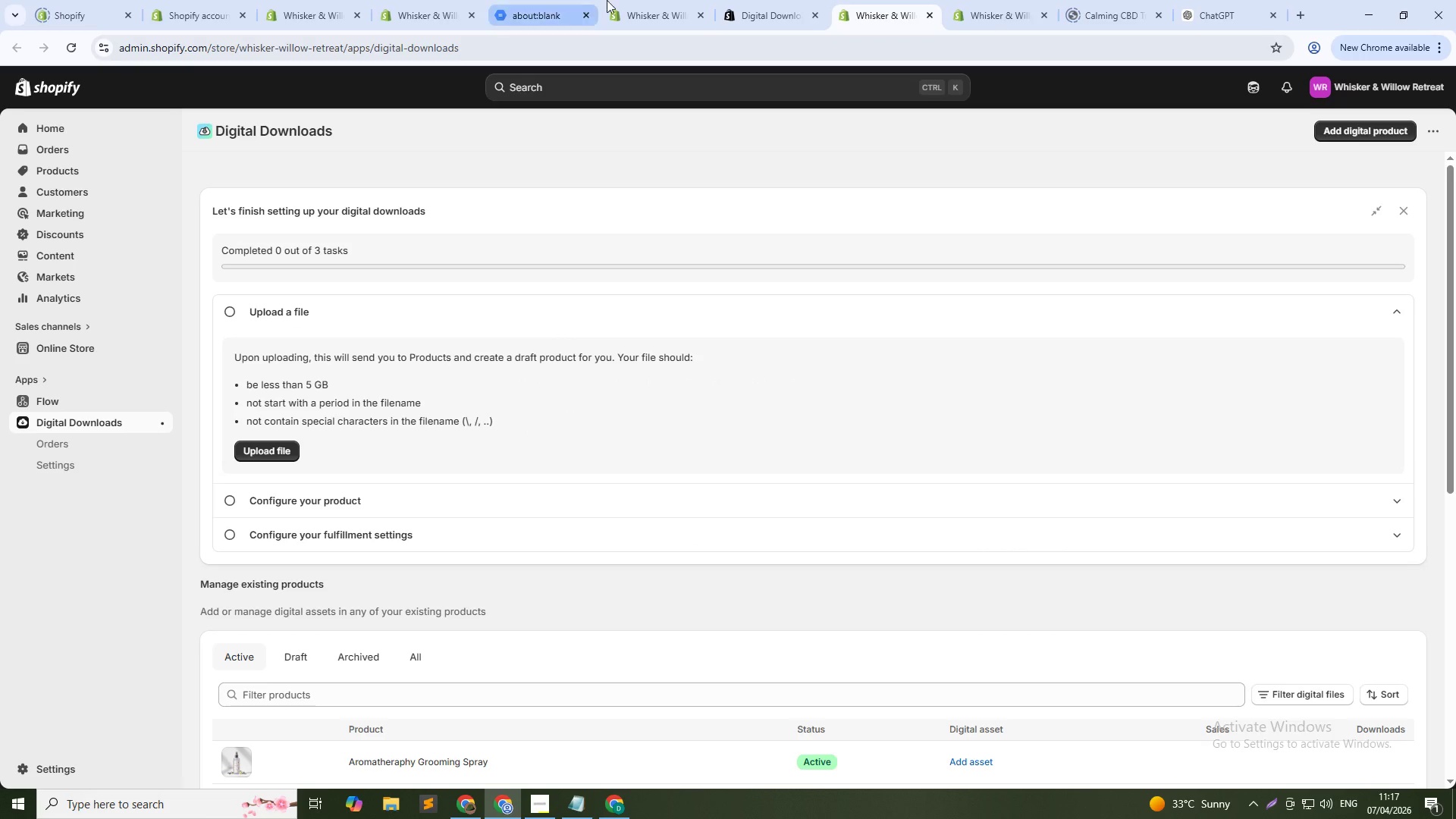 
left_click([658, 0])
 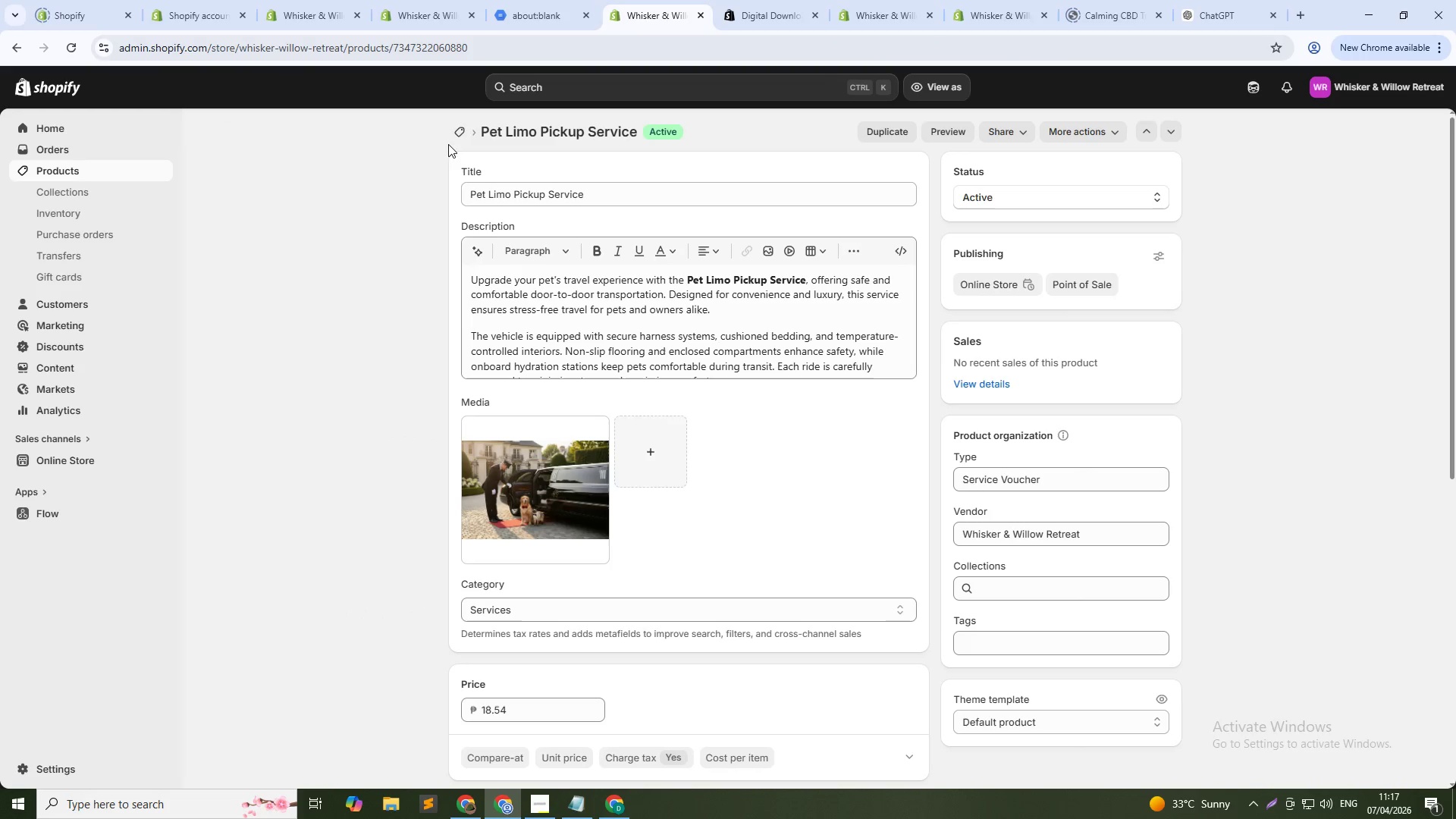 
left_click([463, 131])
 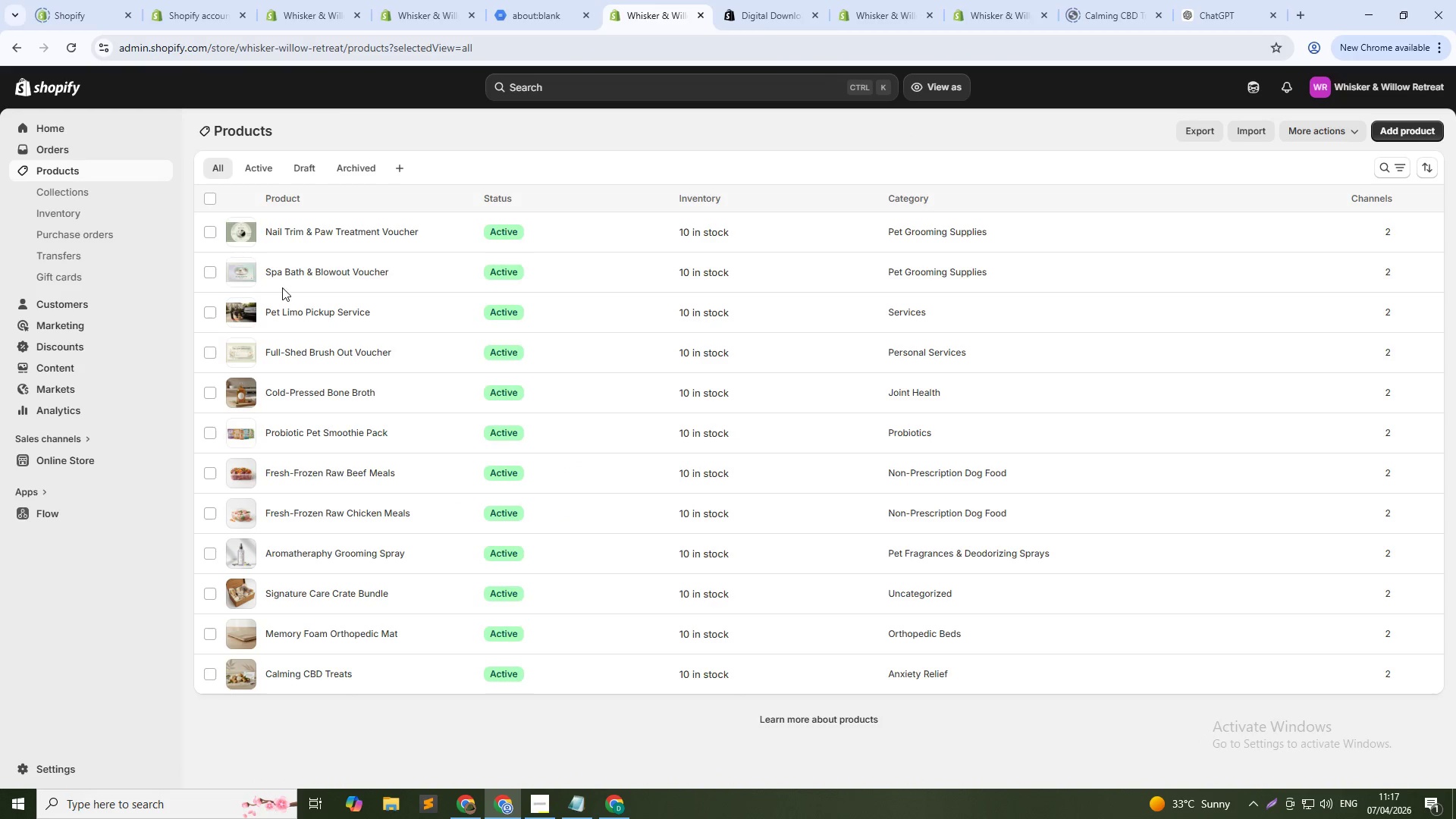 
left_click([205, 229])
 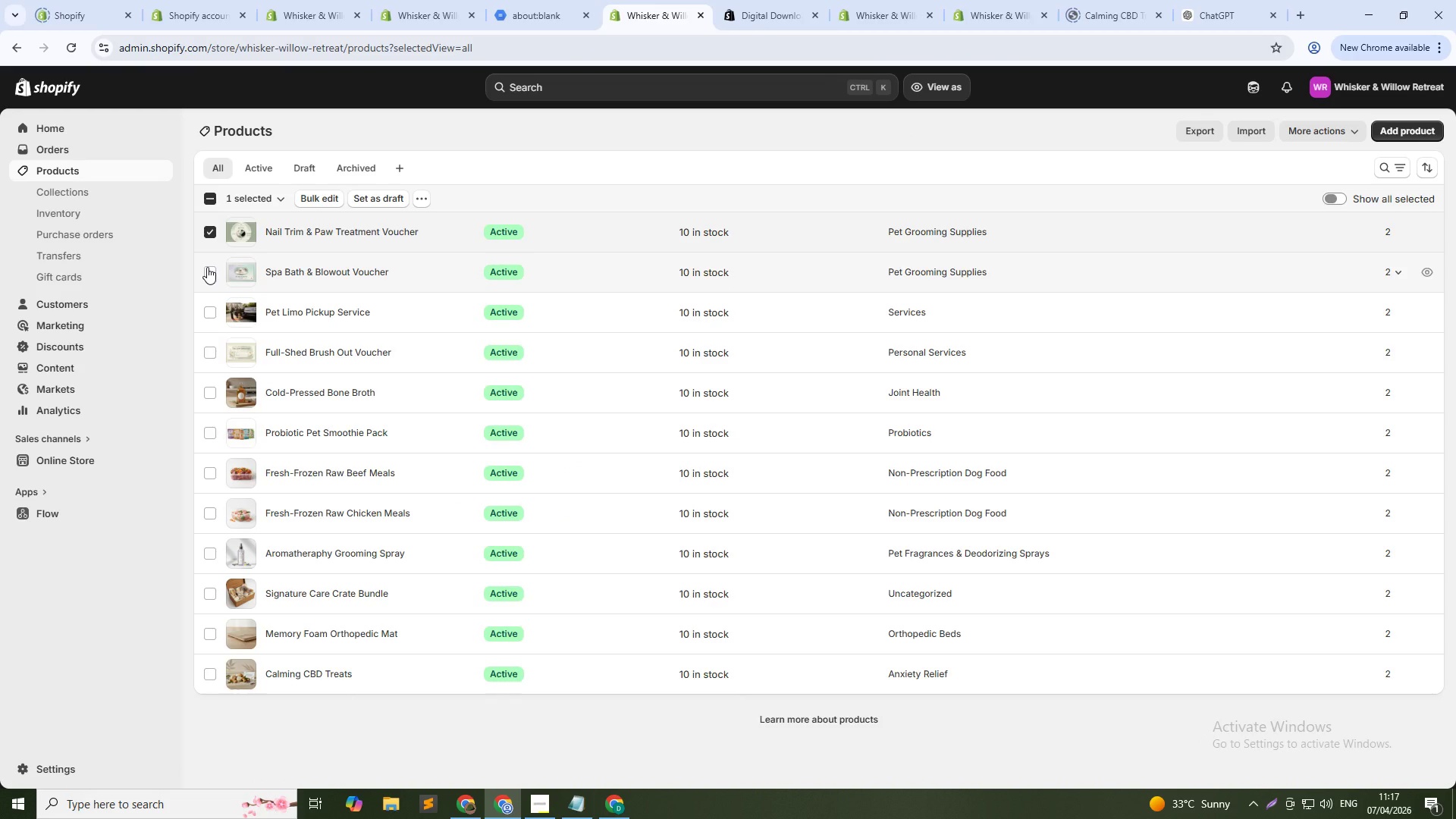 
left_click([207, 267])
 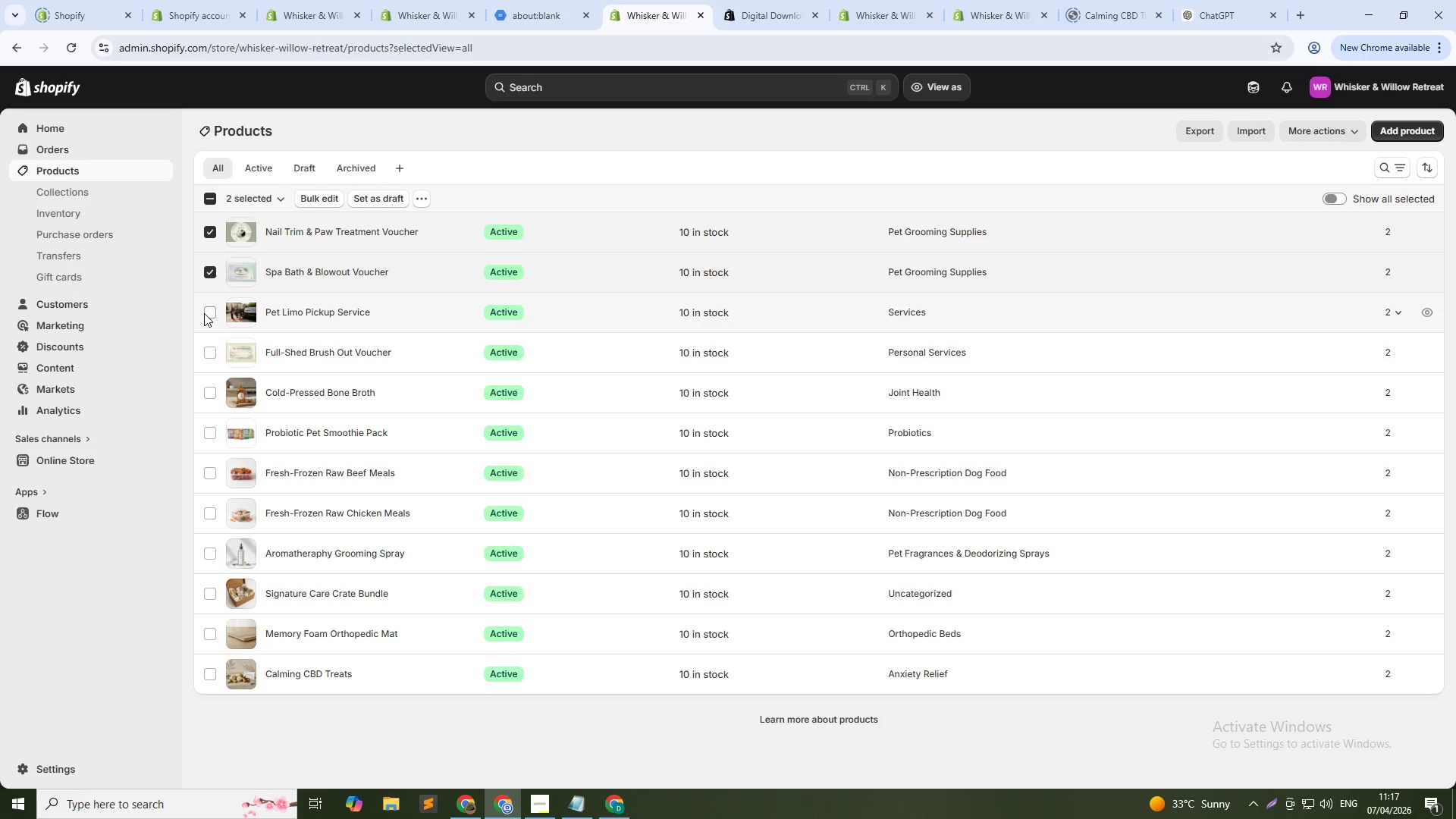 
left_click([204, 313])
 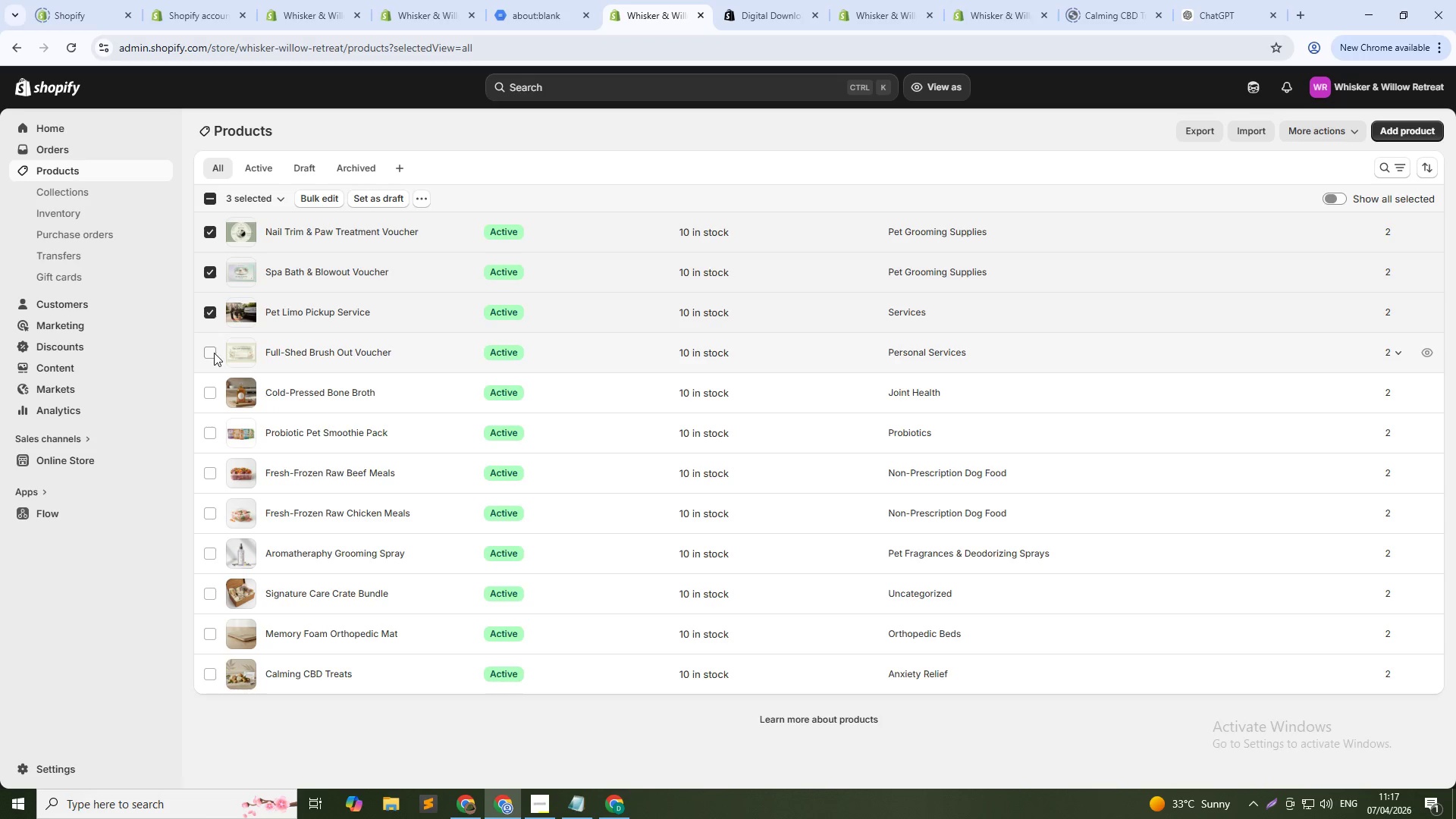 
left_click([214, 353])
 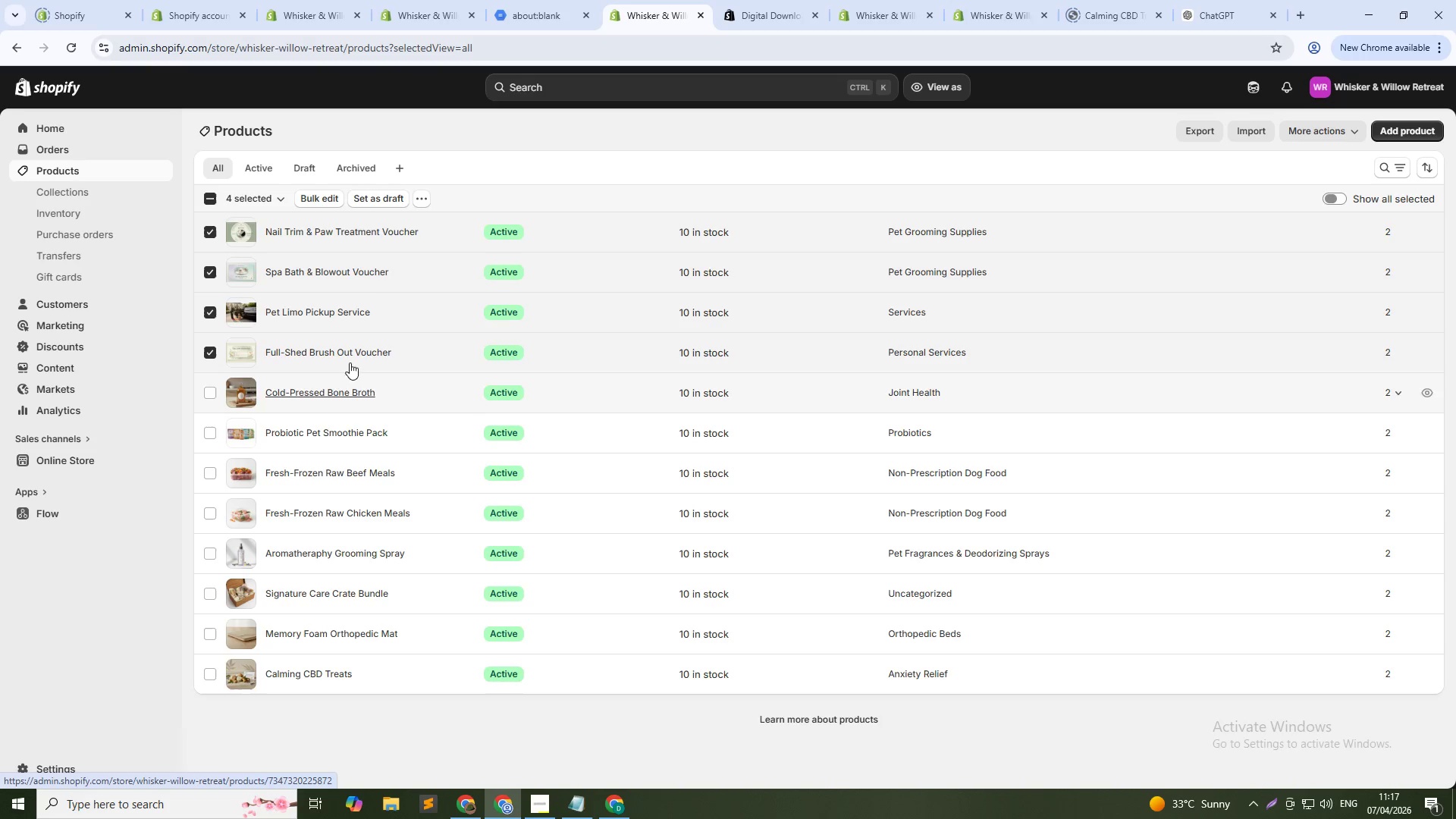 
wait(6.36)
 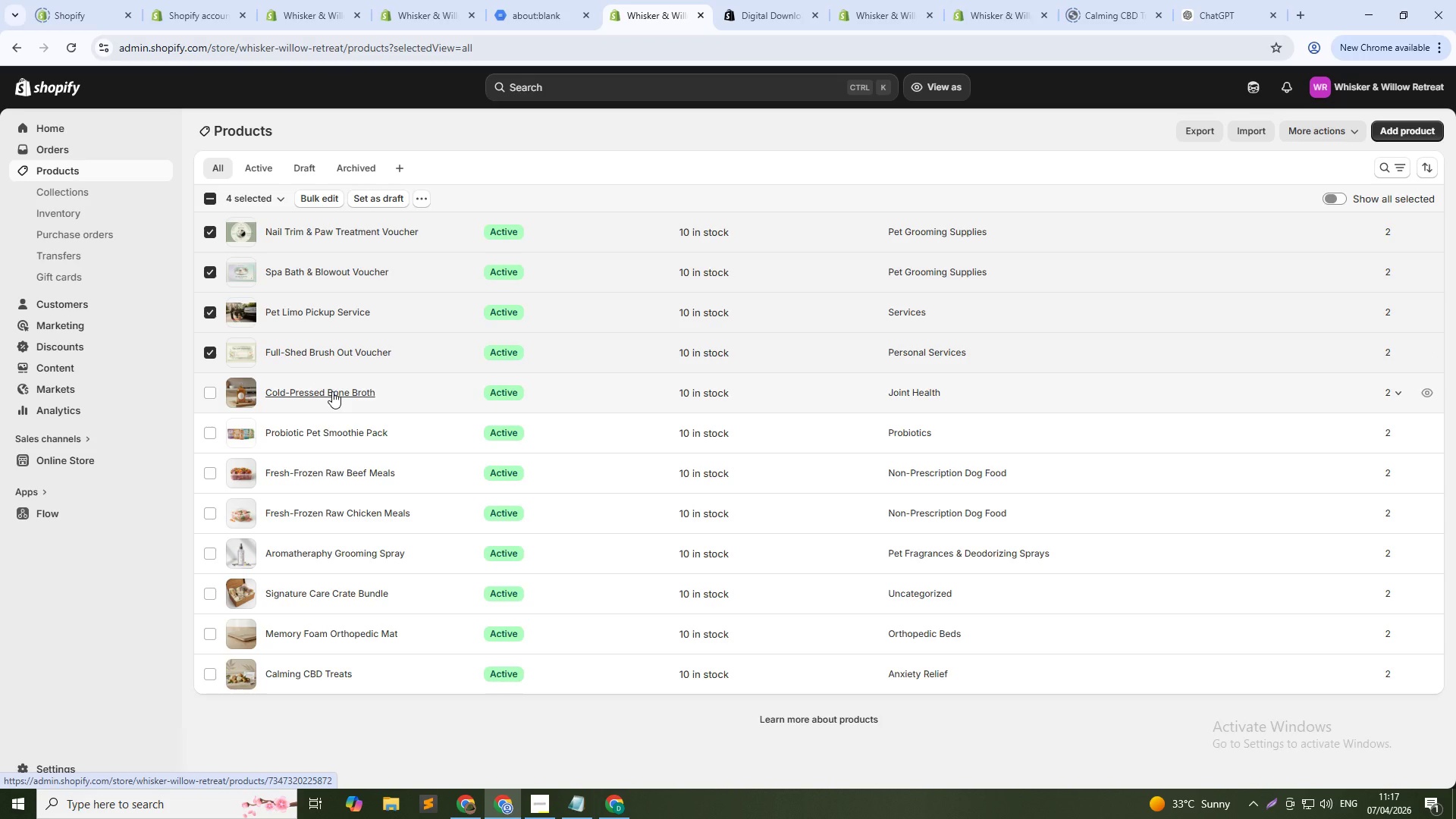 
left_click([1206, 134])
 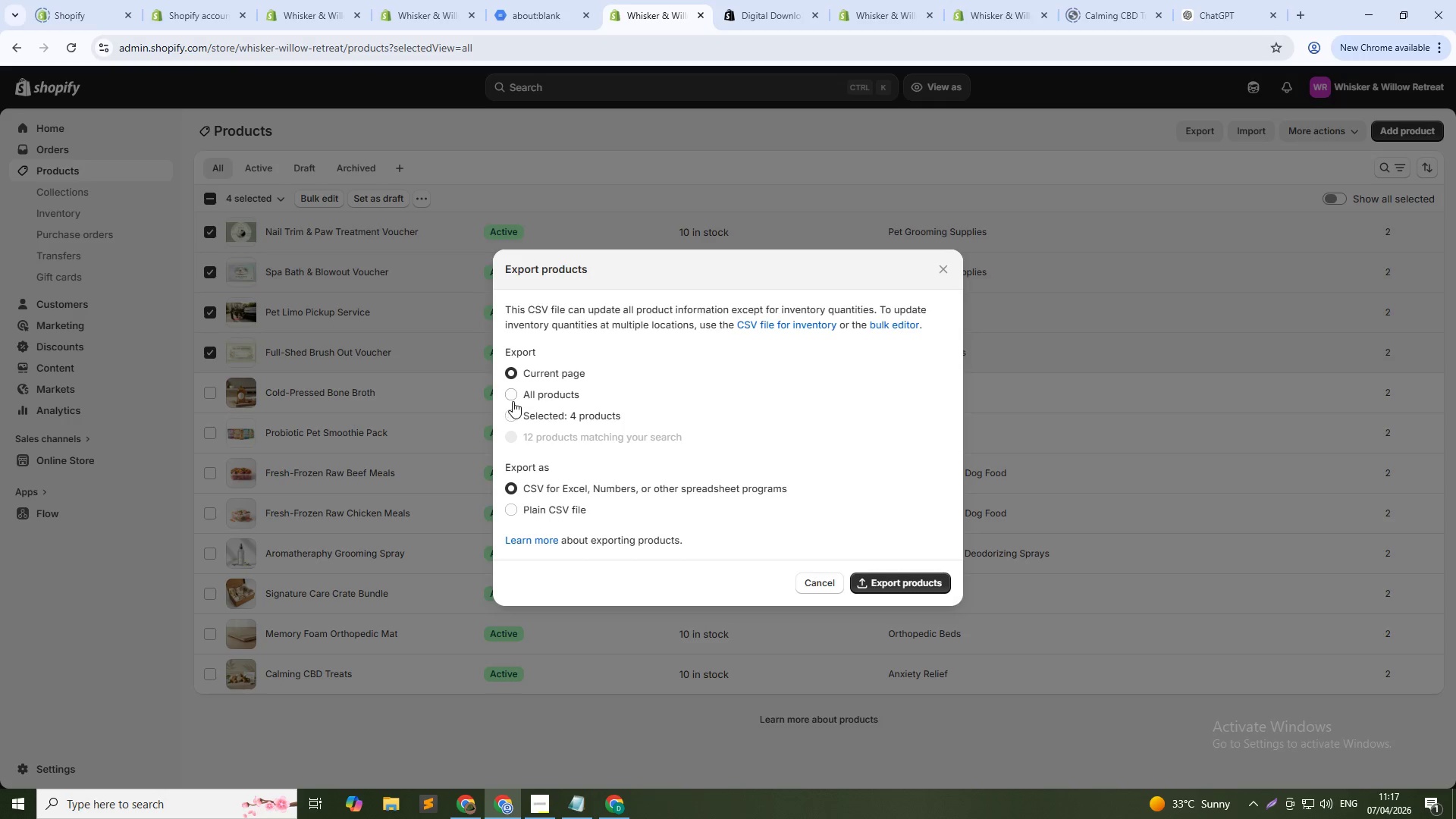 
left_click([511, 413])
 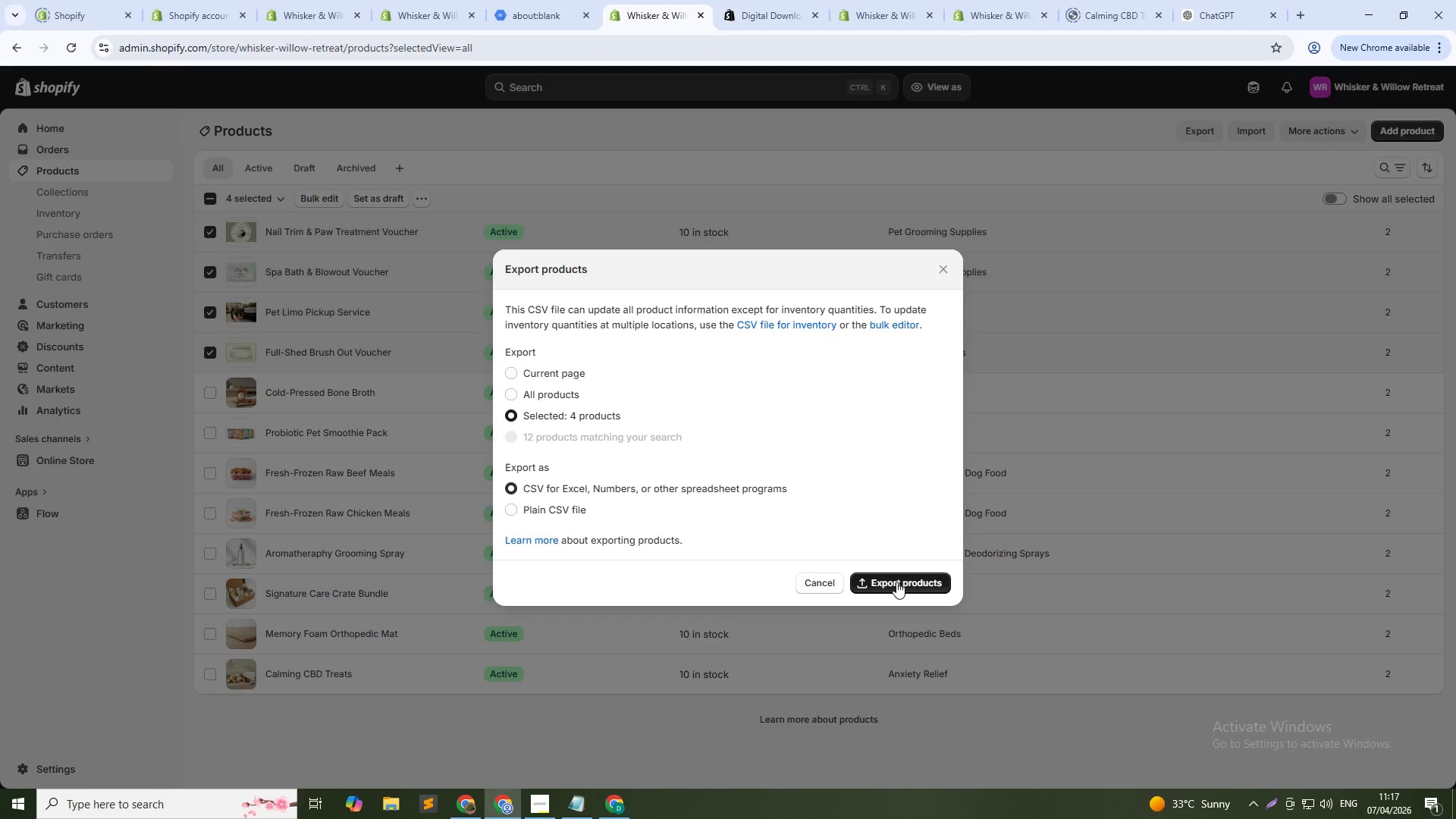 
left_click([896, 582])
 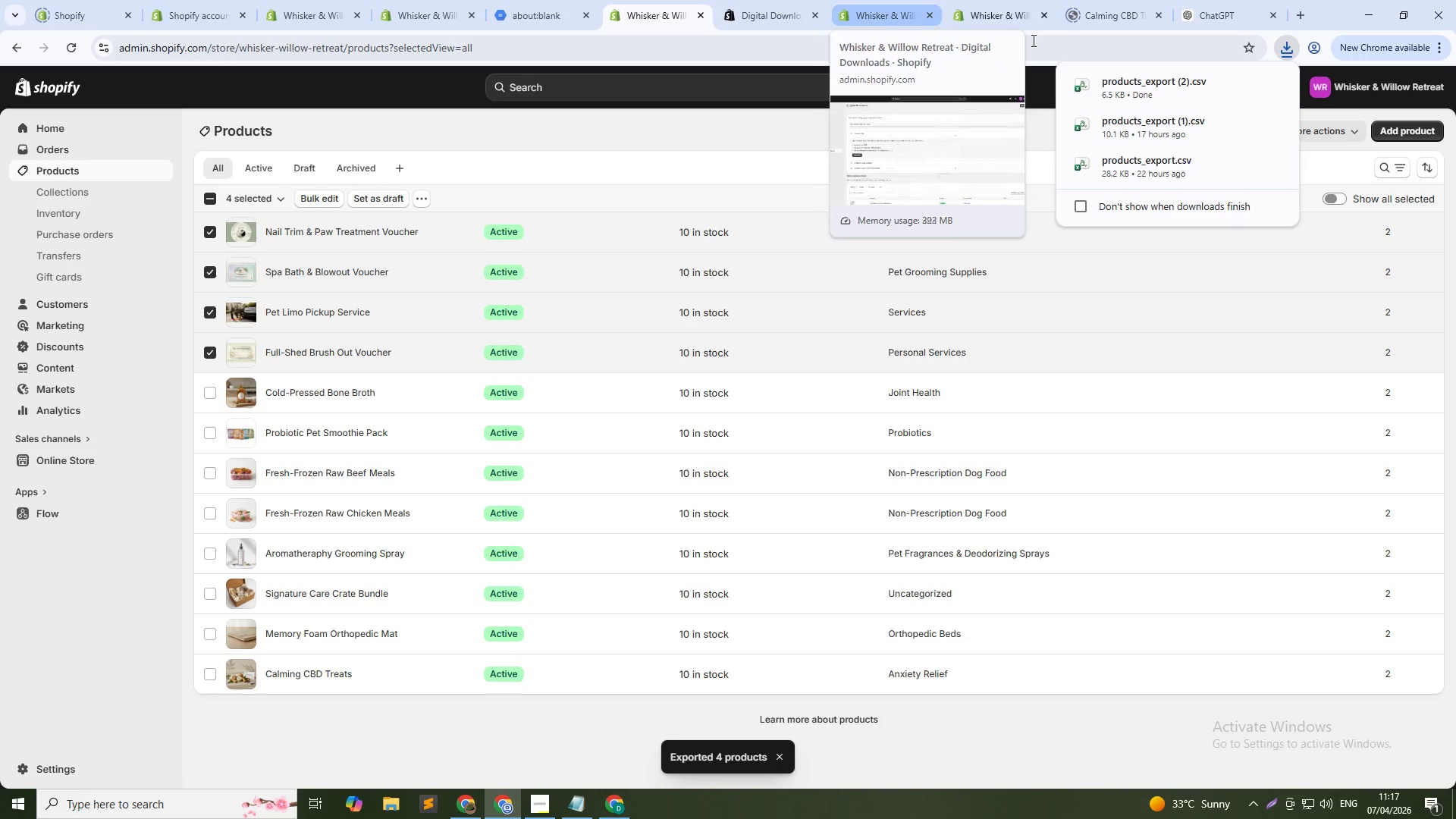 
wait(7.05)
 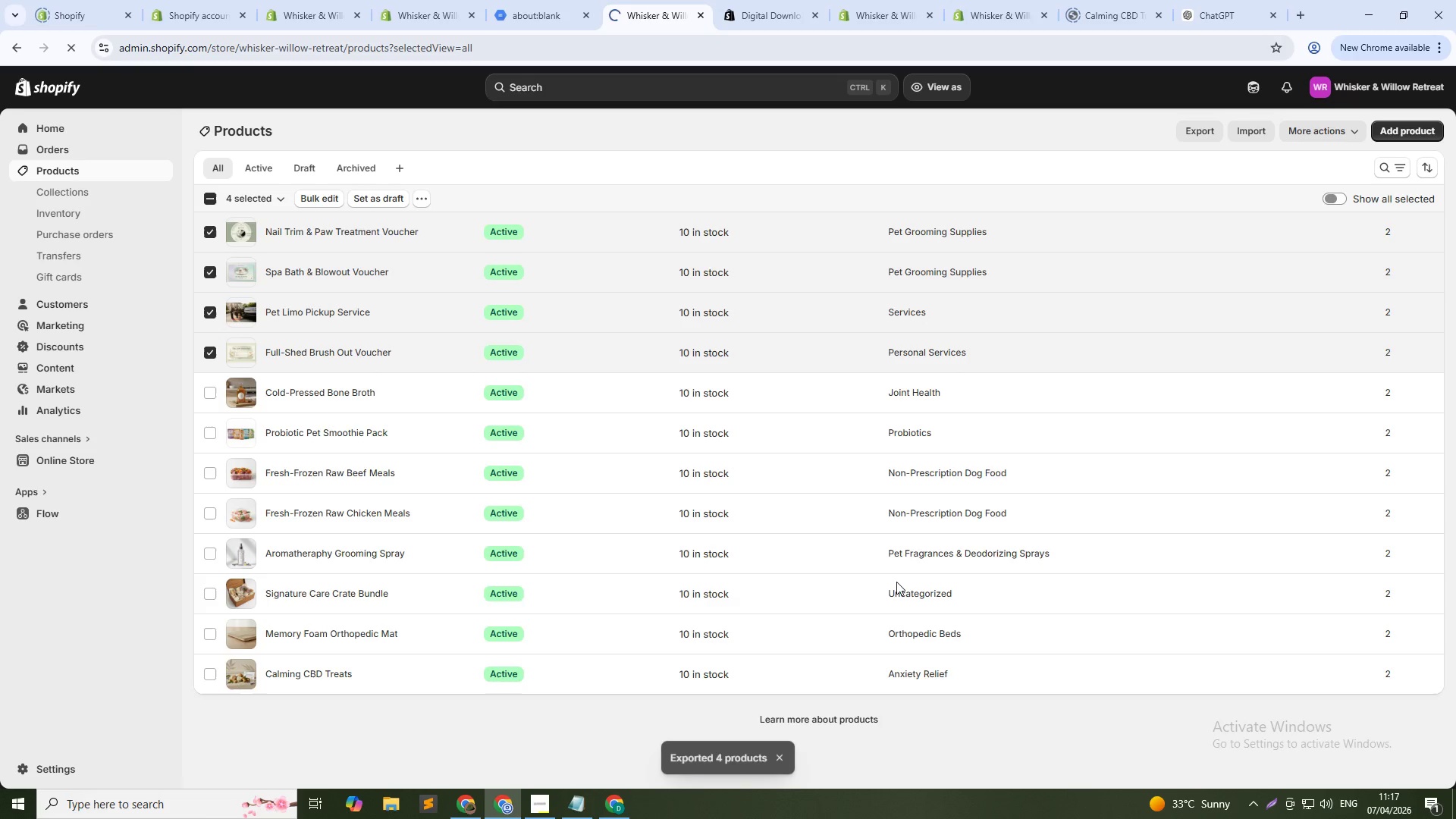 
mouse_move([889, 17])
 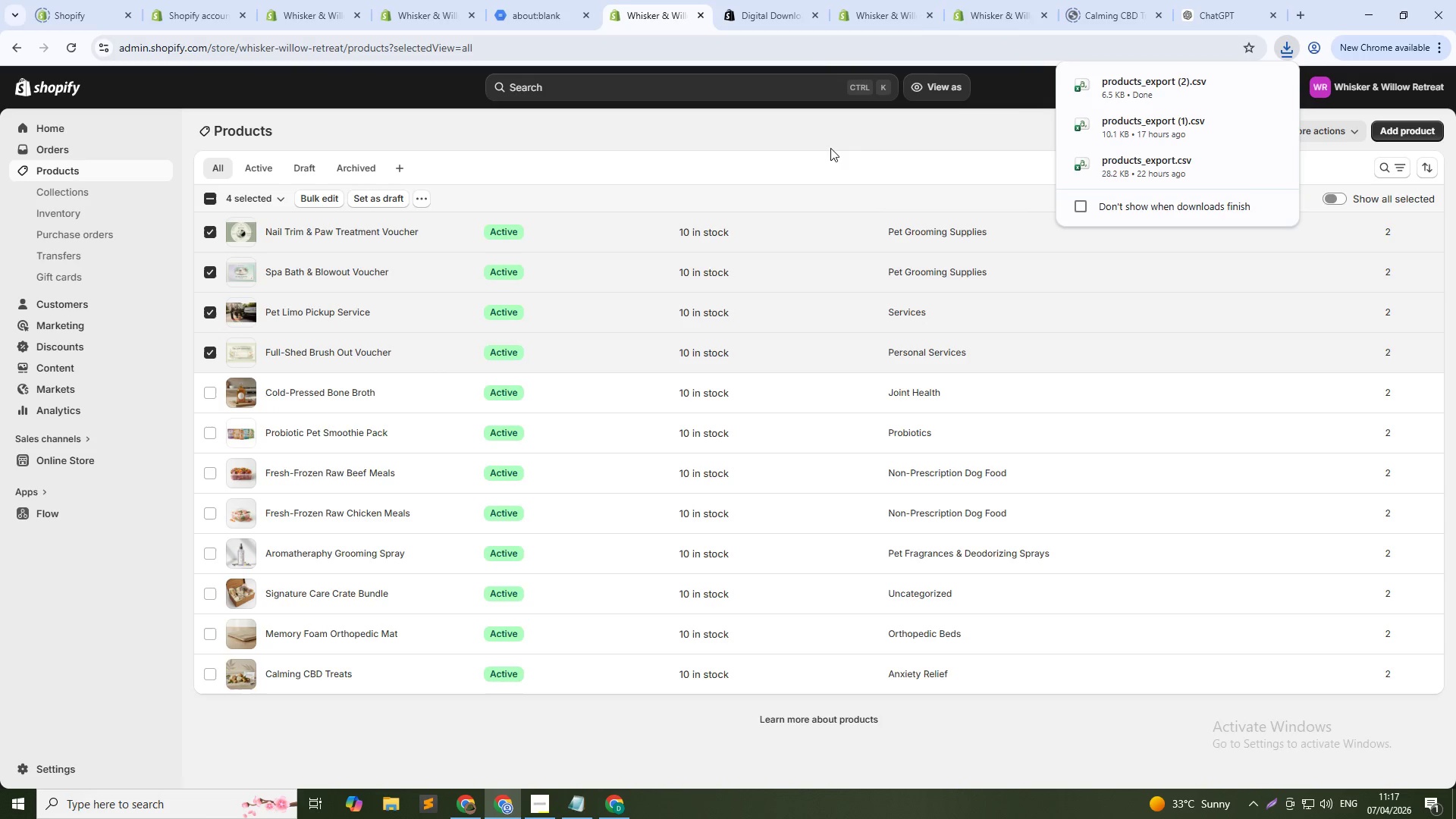 
left_click([830, 143])
 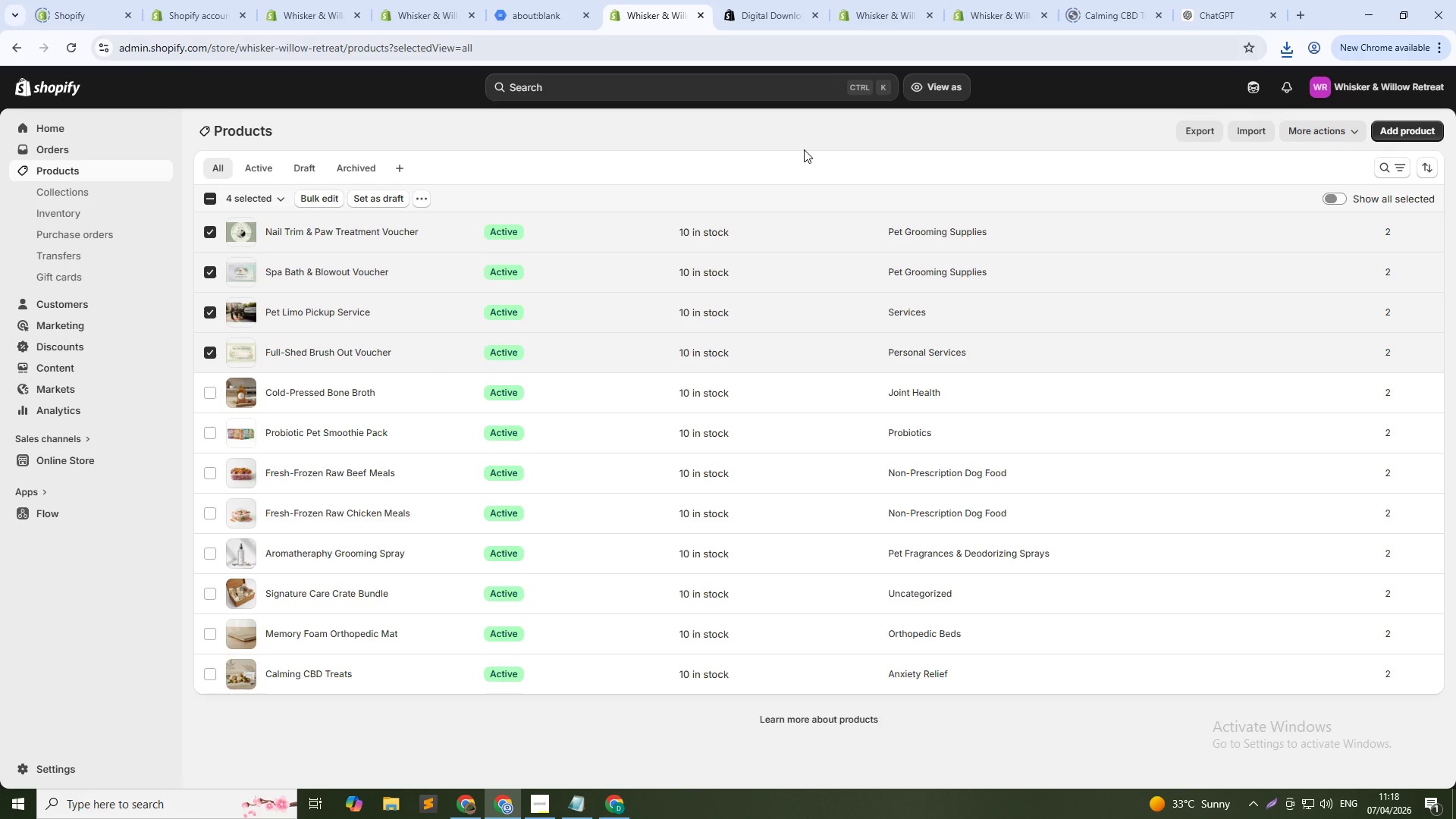 
wait(37.75)
 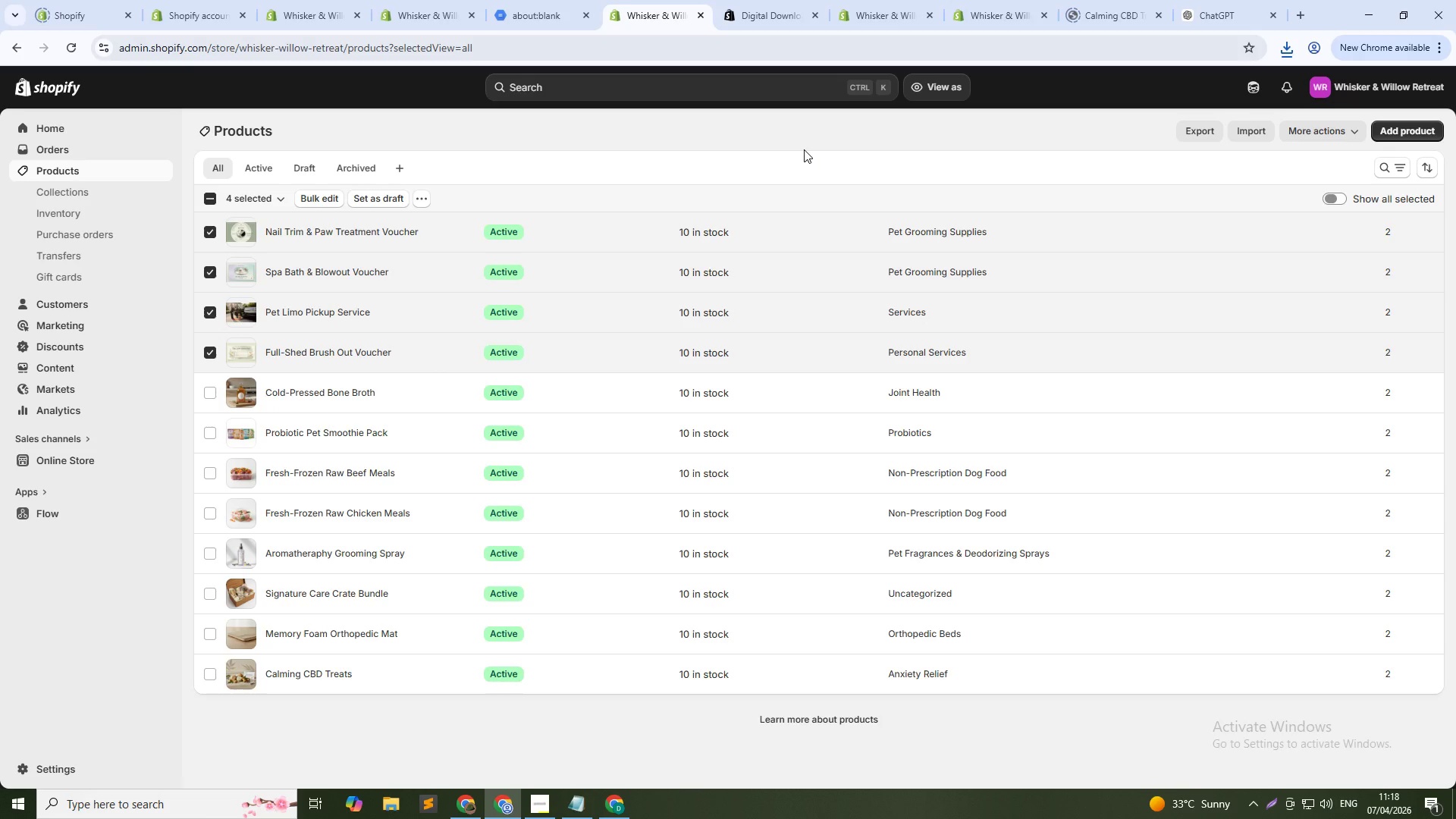 
hold_key(key=Space, duration=0.31)
 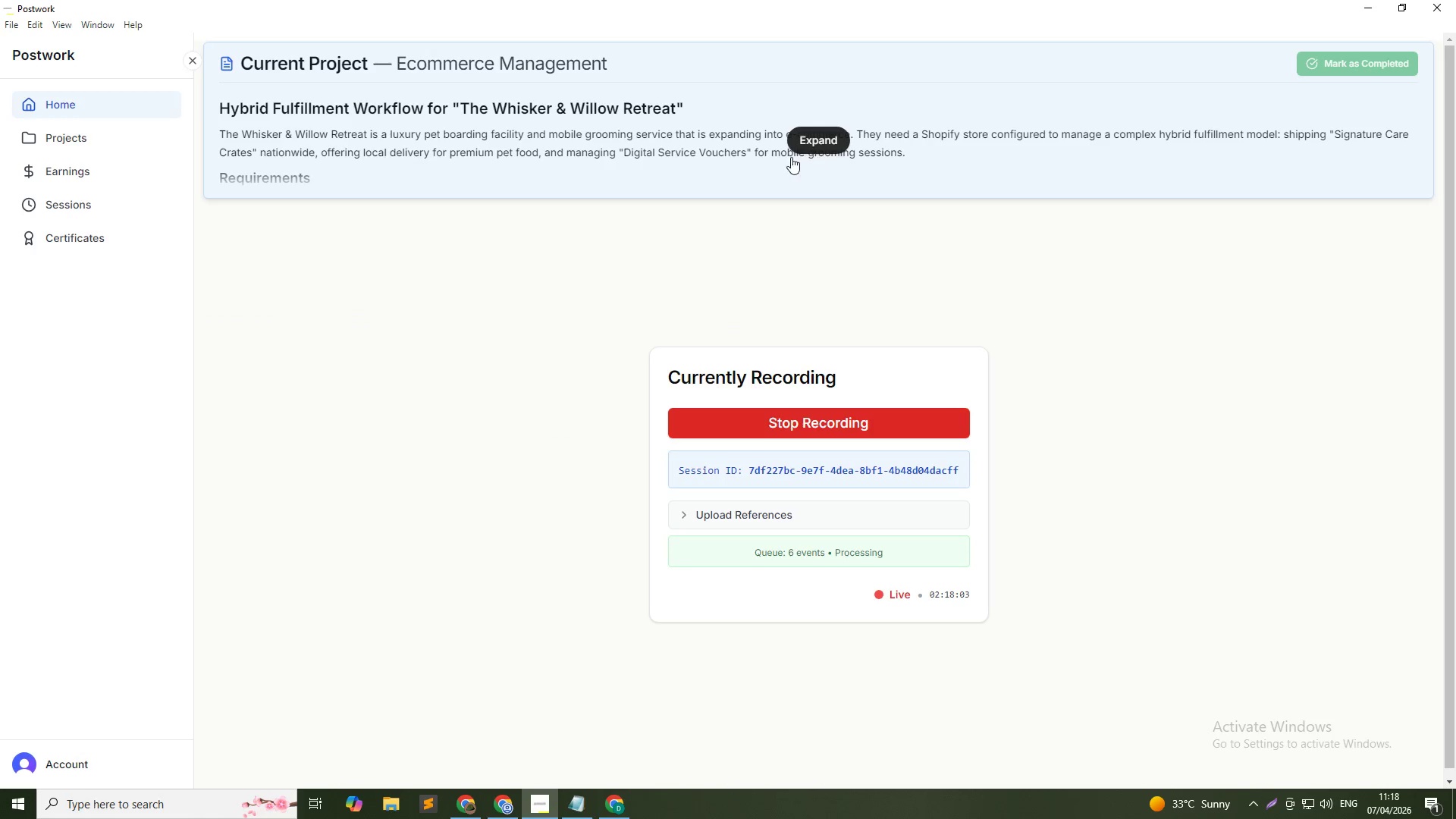 
key(Alt+AltLeft)
 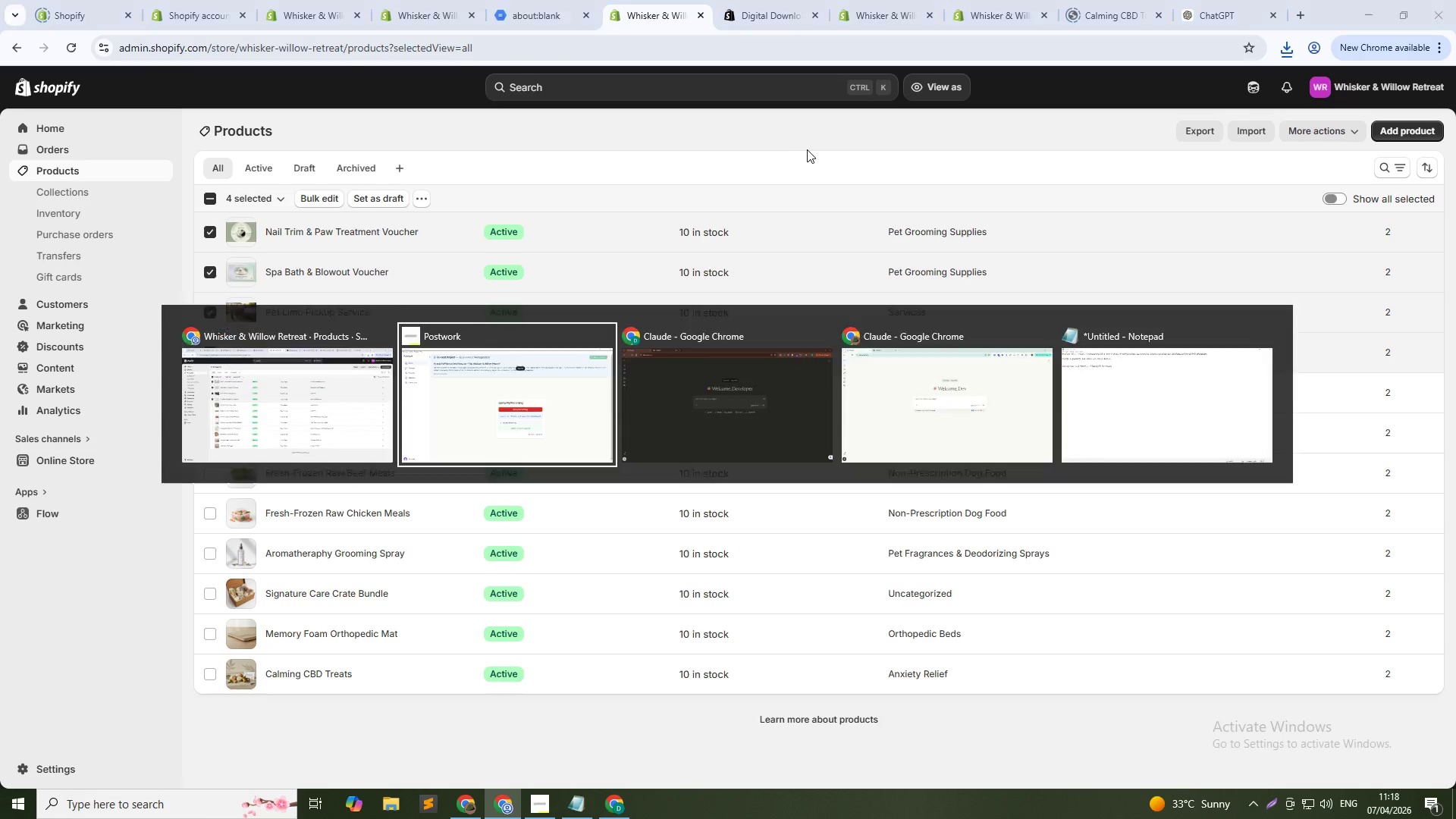 
key(Alt+Tab)